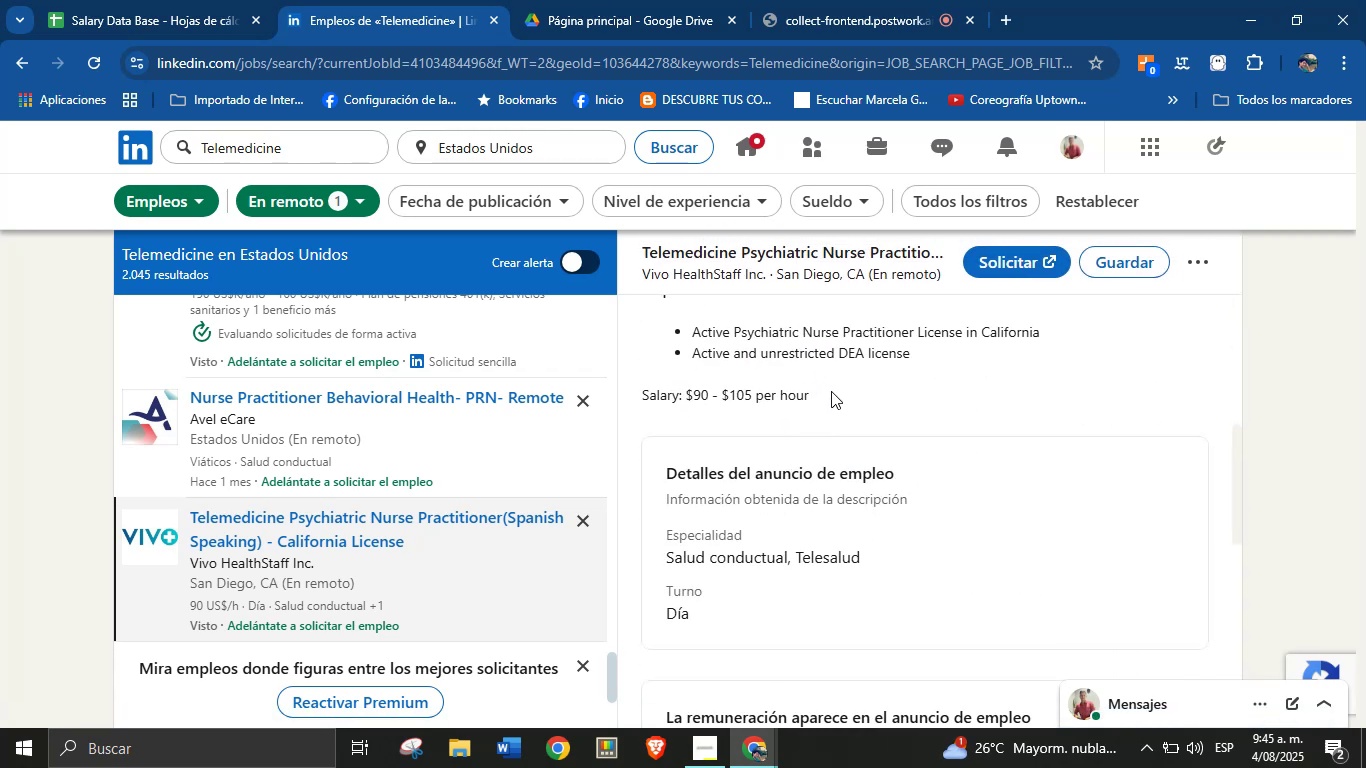 
scroll: coordinate [806, 522], scroll_direction: down, amount: 7.0
 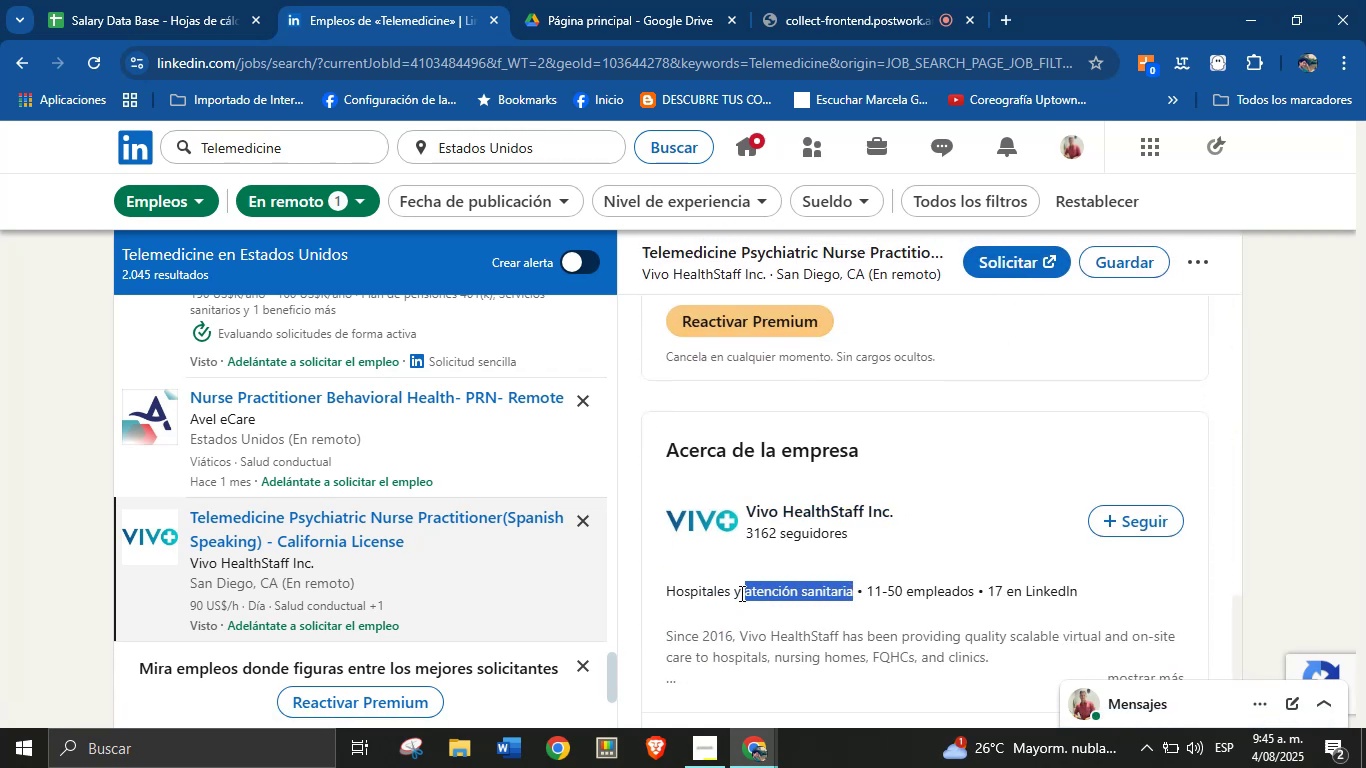 
key(Alt+Control+ControlLeft)
 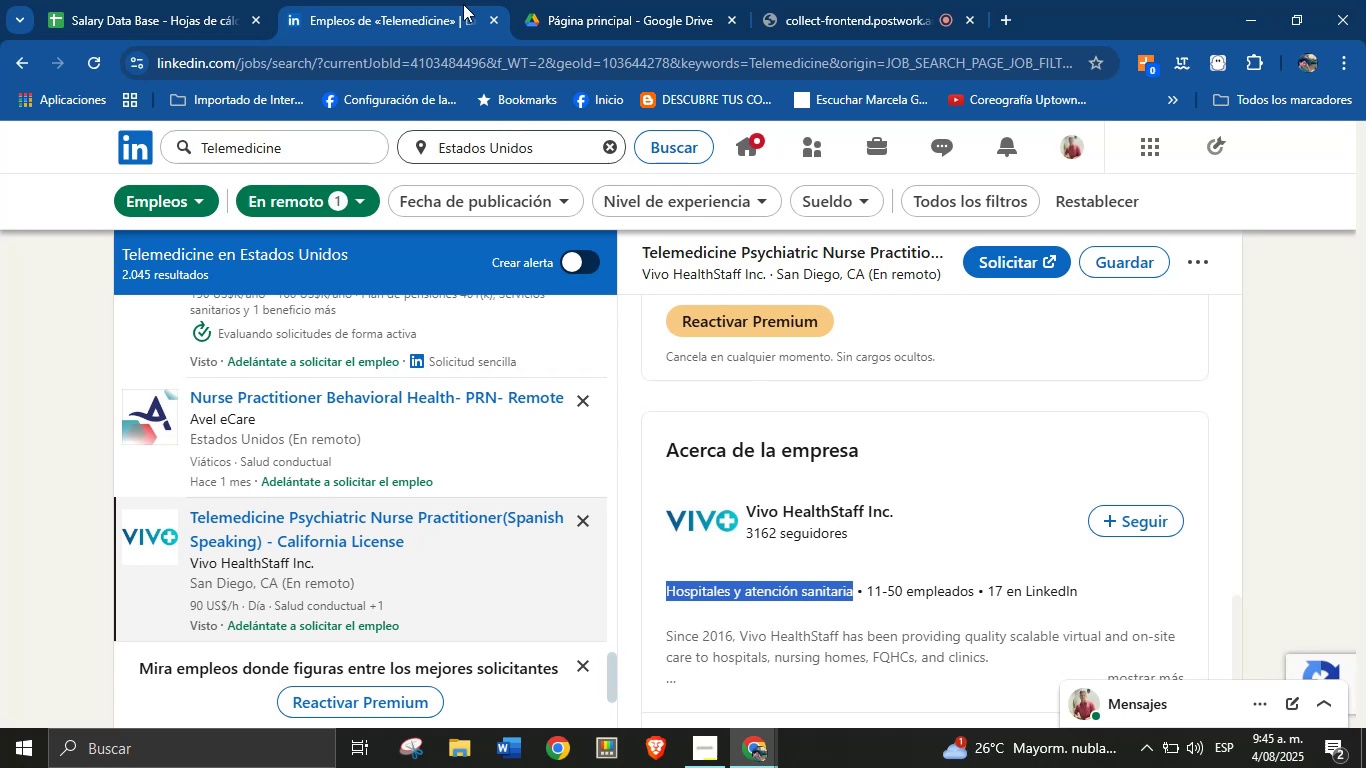 
key(Alt+AltLeft)
 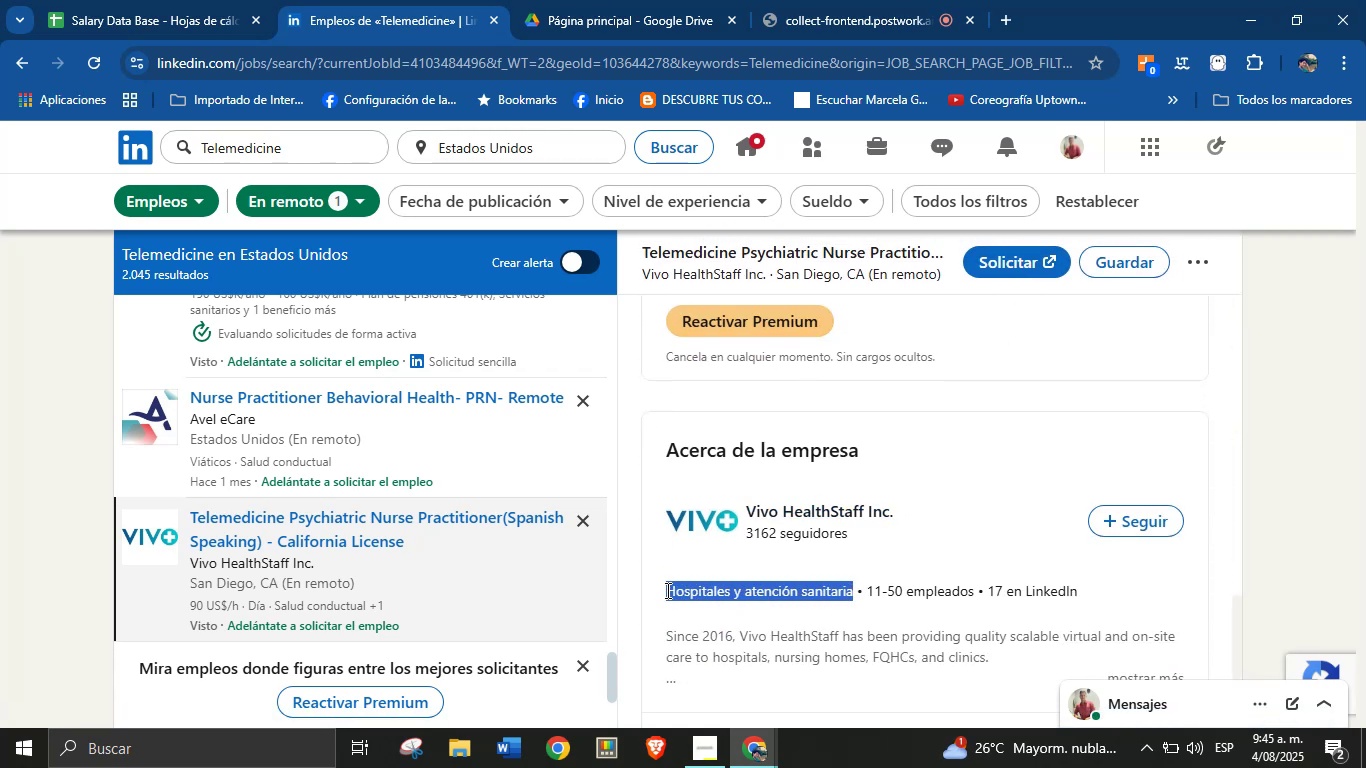 
key(Alt+Control+C)
 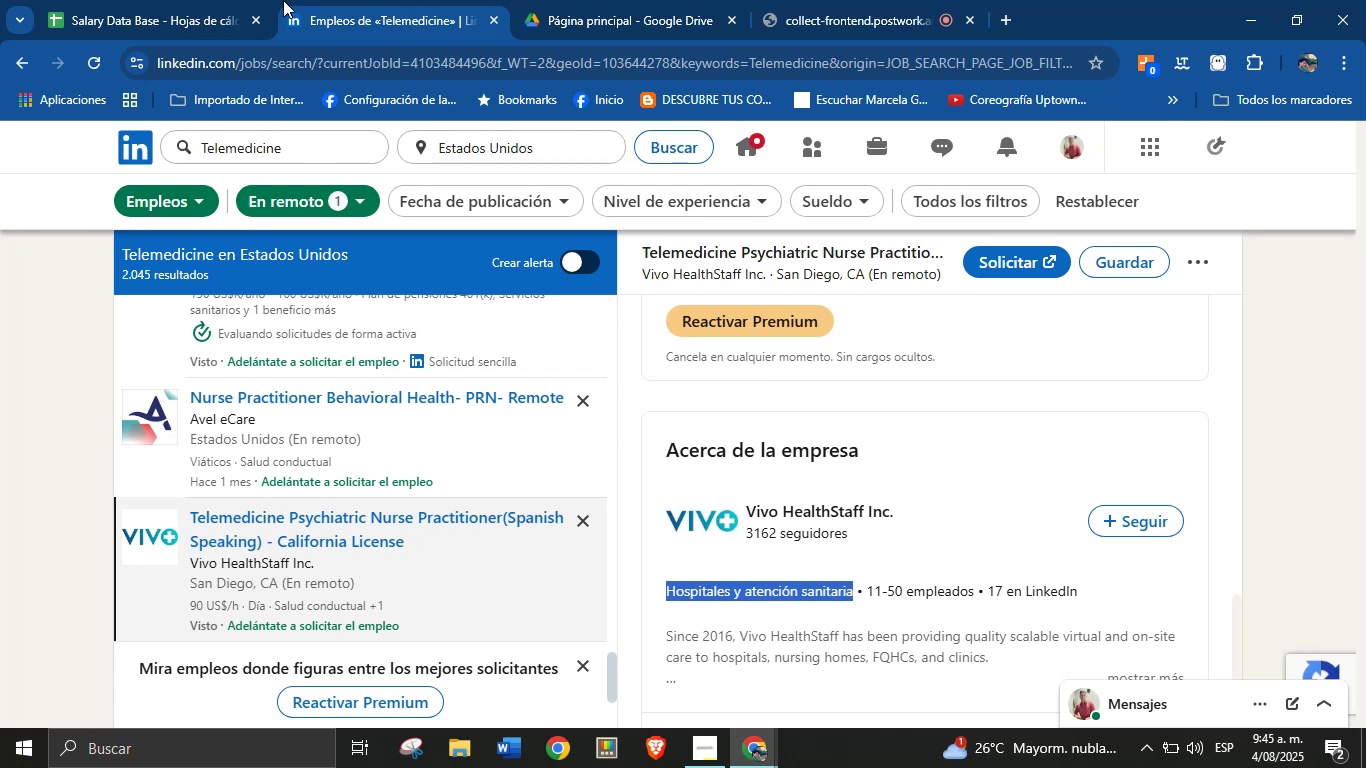 
left_click([167, 0])
 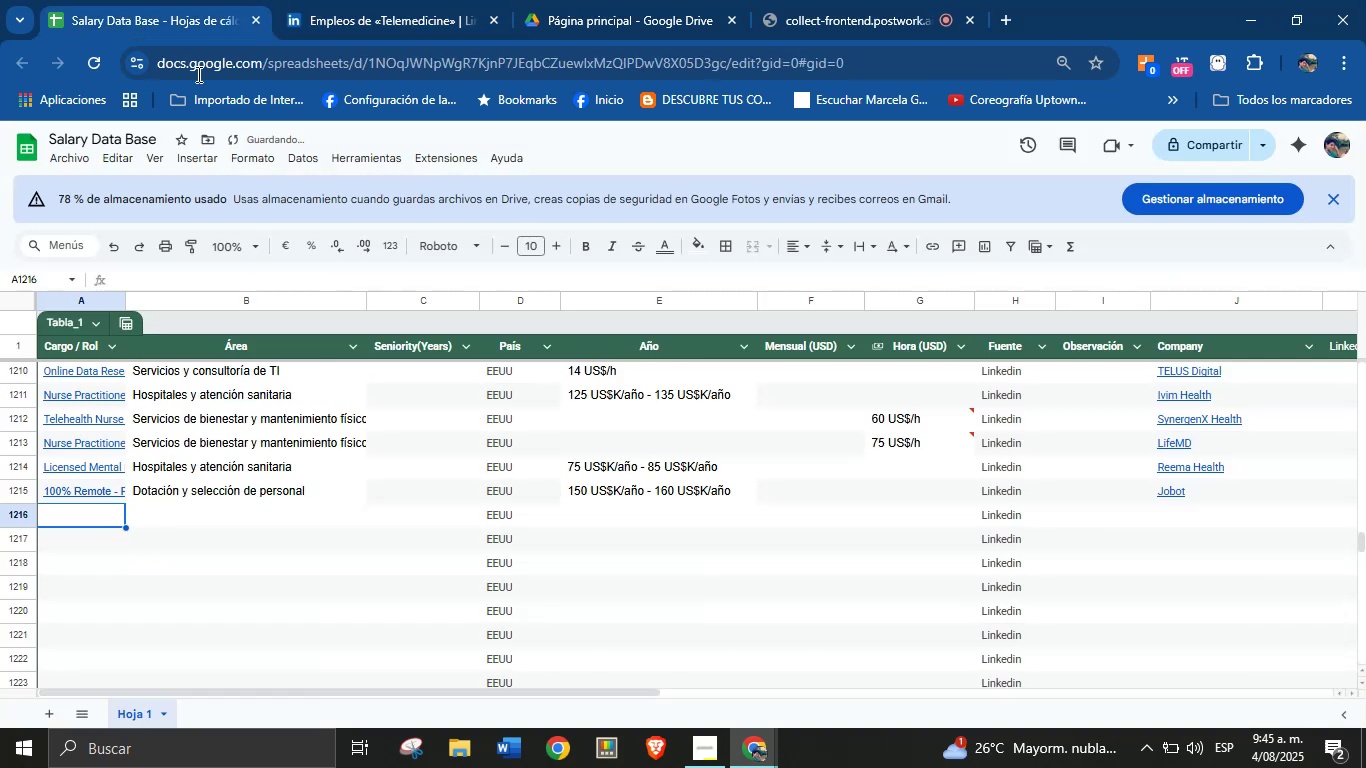 
key(Meta+MetaLeft)
 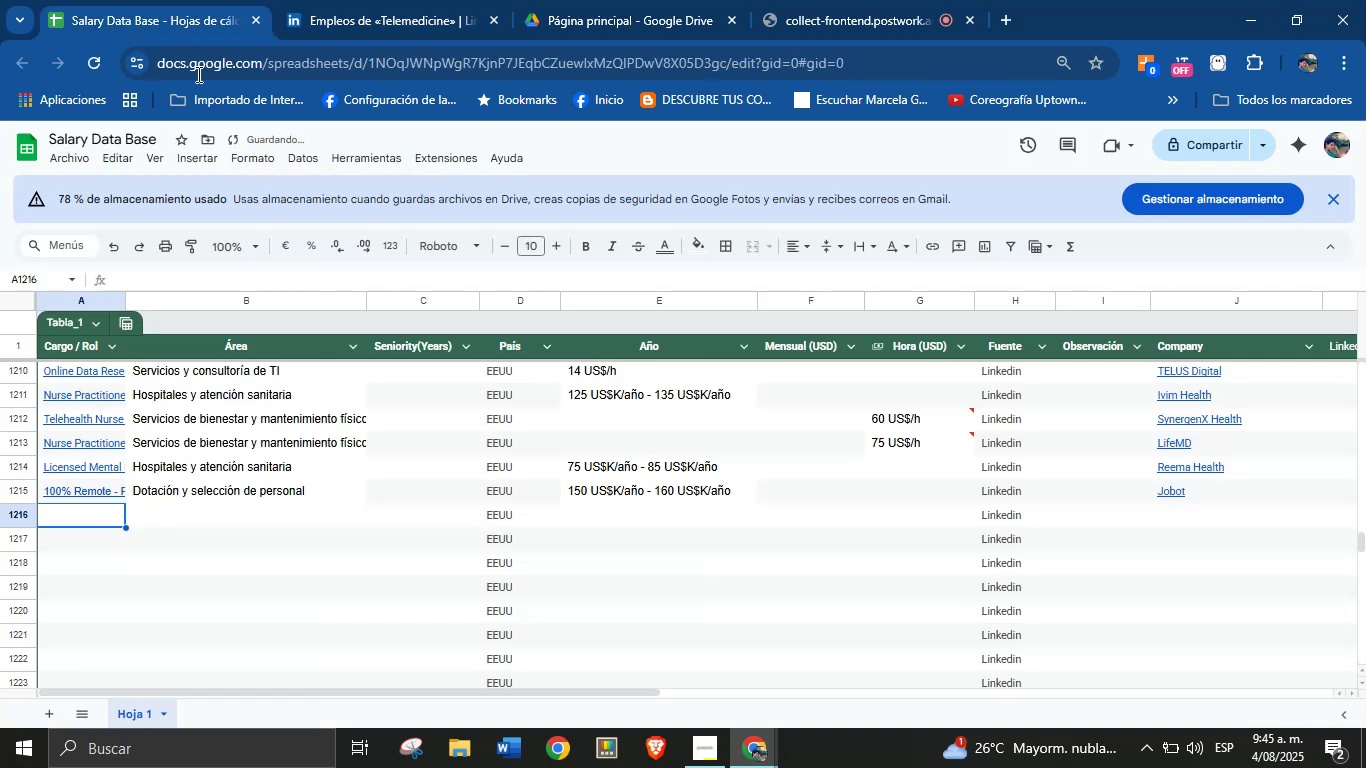 
key(Meta+MetaLeft)
 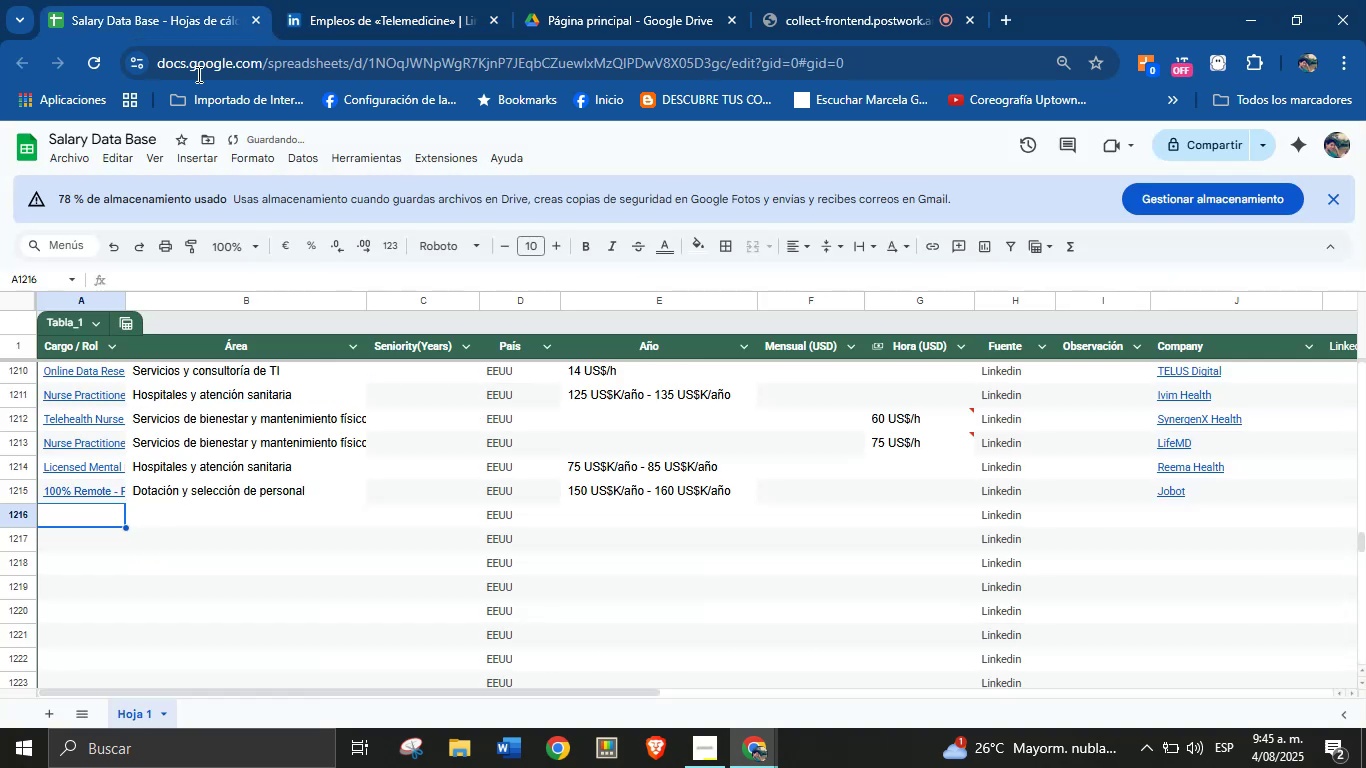 
key(Meta+V)
 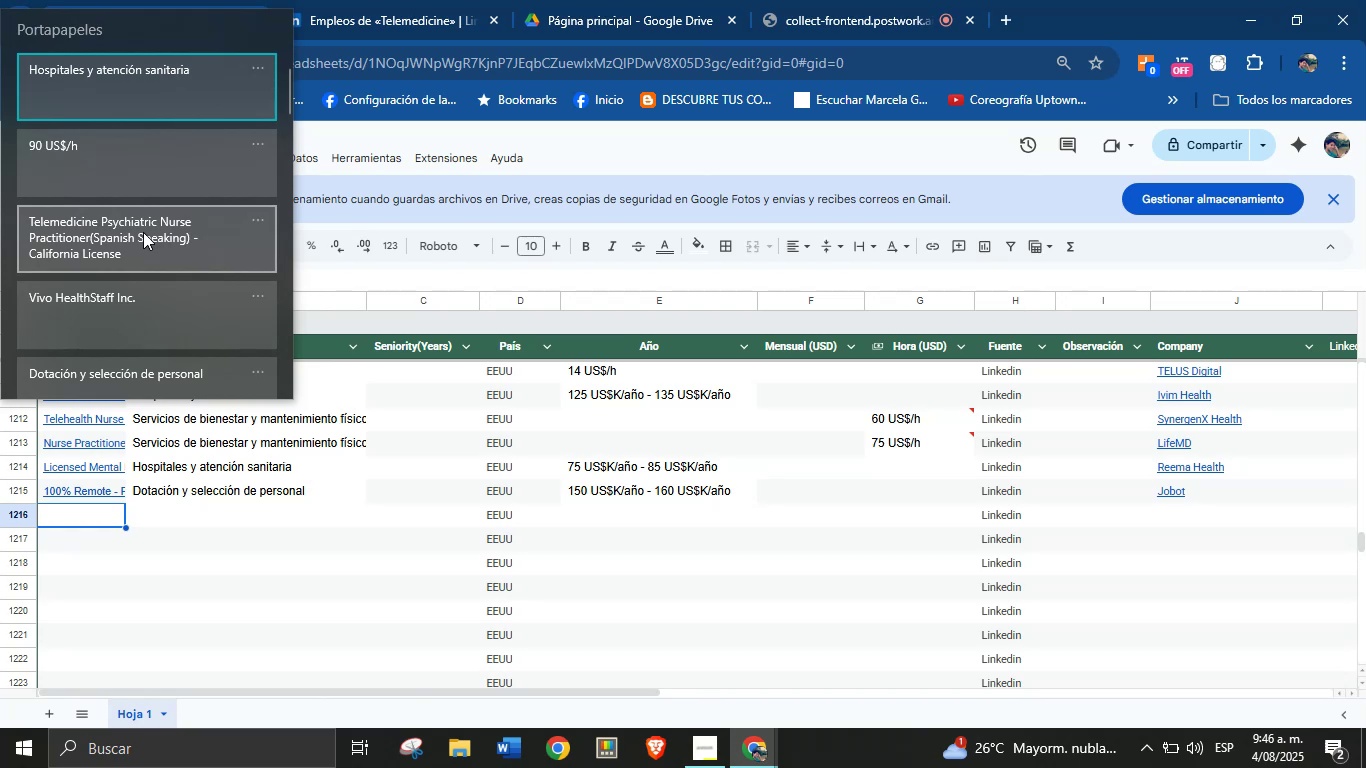 
wait(19.31)
 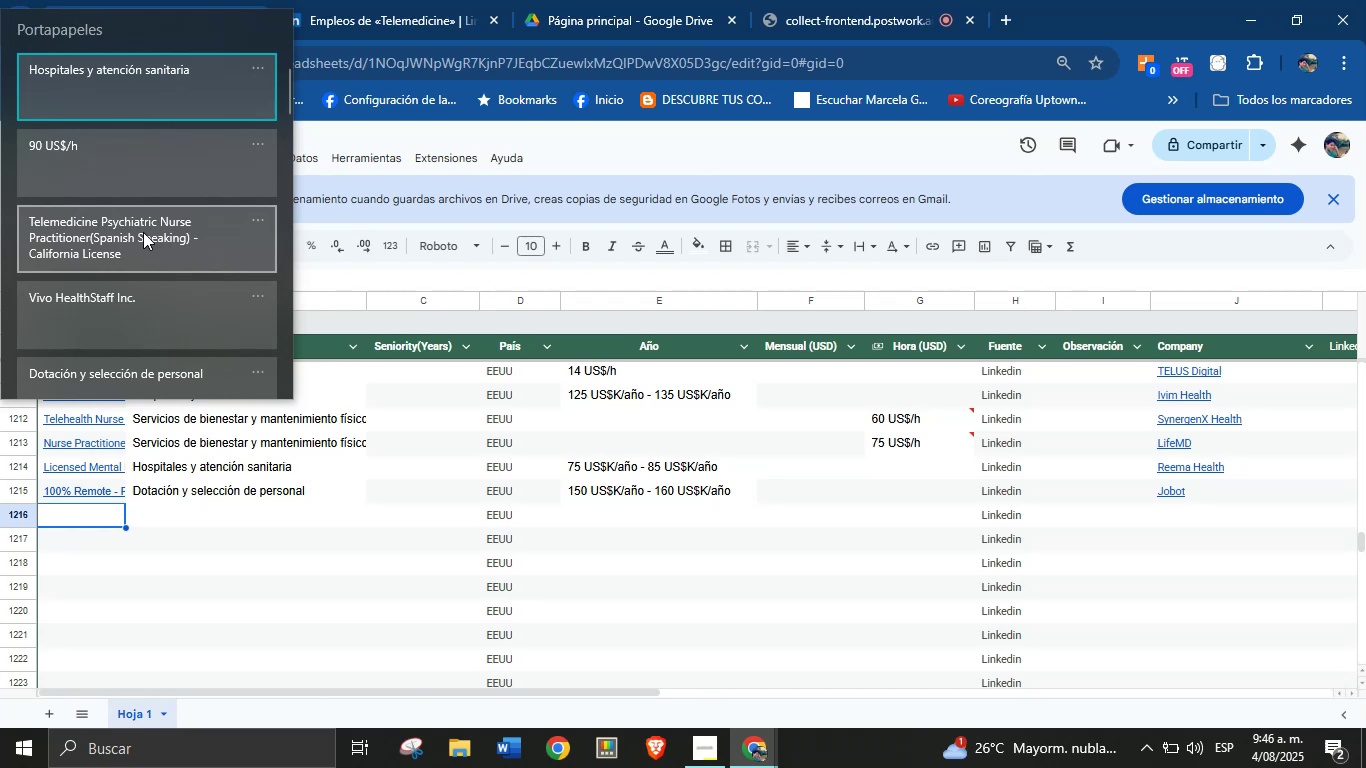 
left_click([132, 216])
 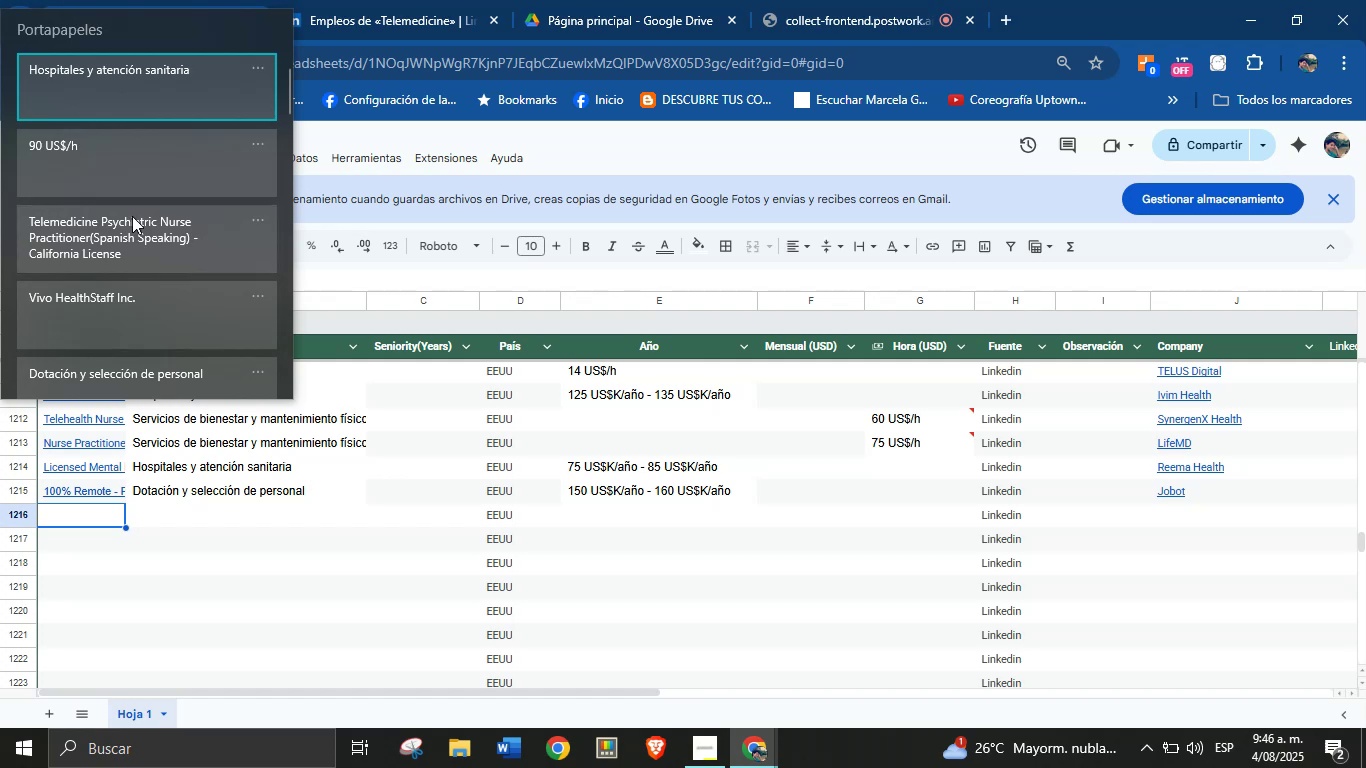 
key(Control+ControlLeft)
 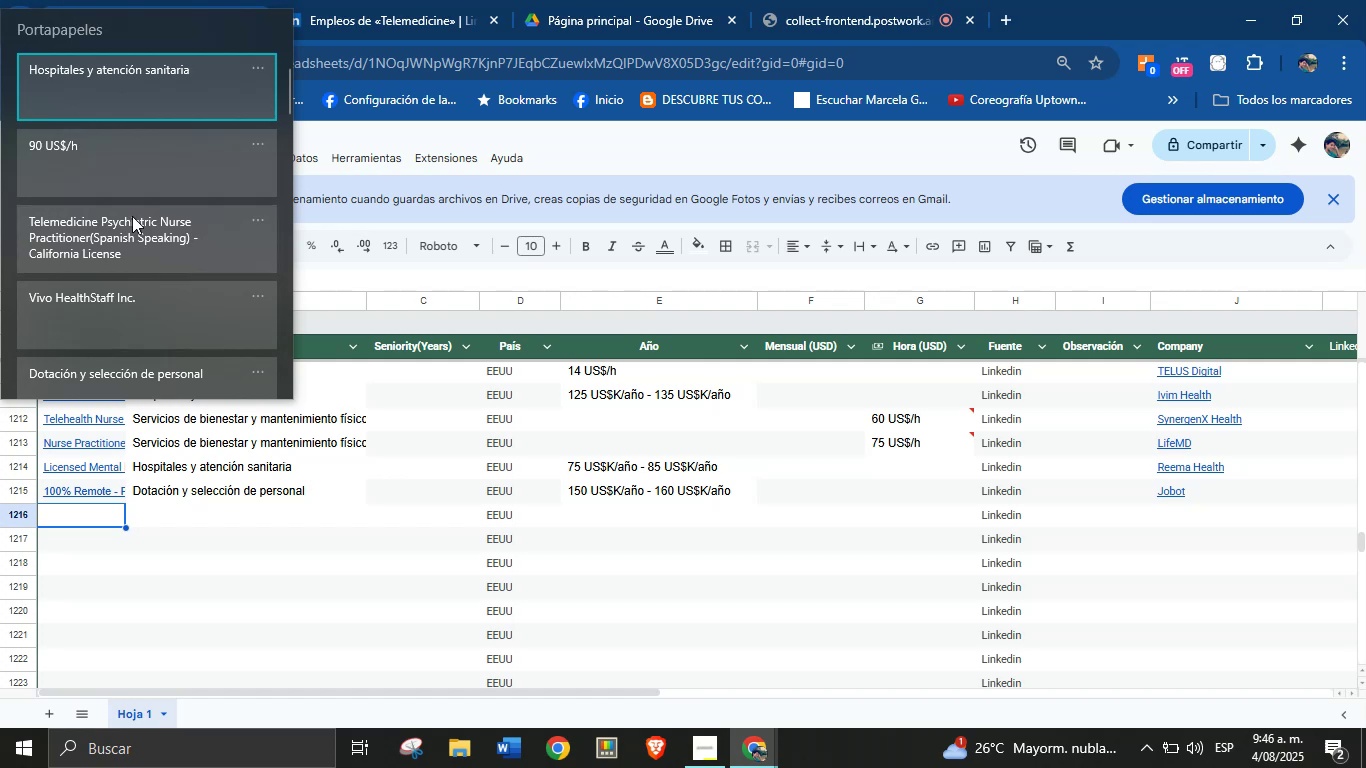 
hold_key(key=V, duration=1.18)
 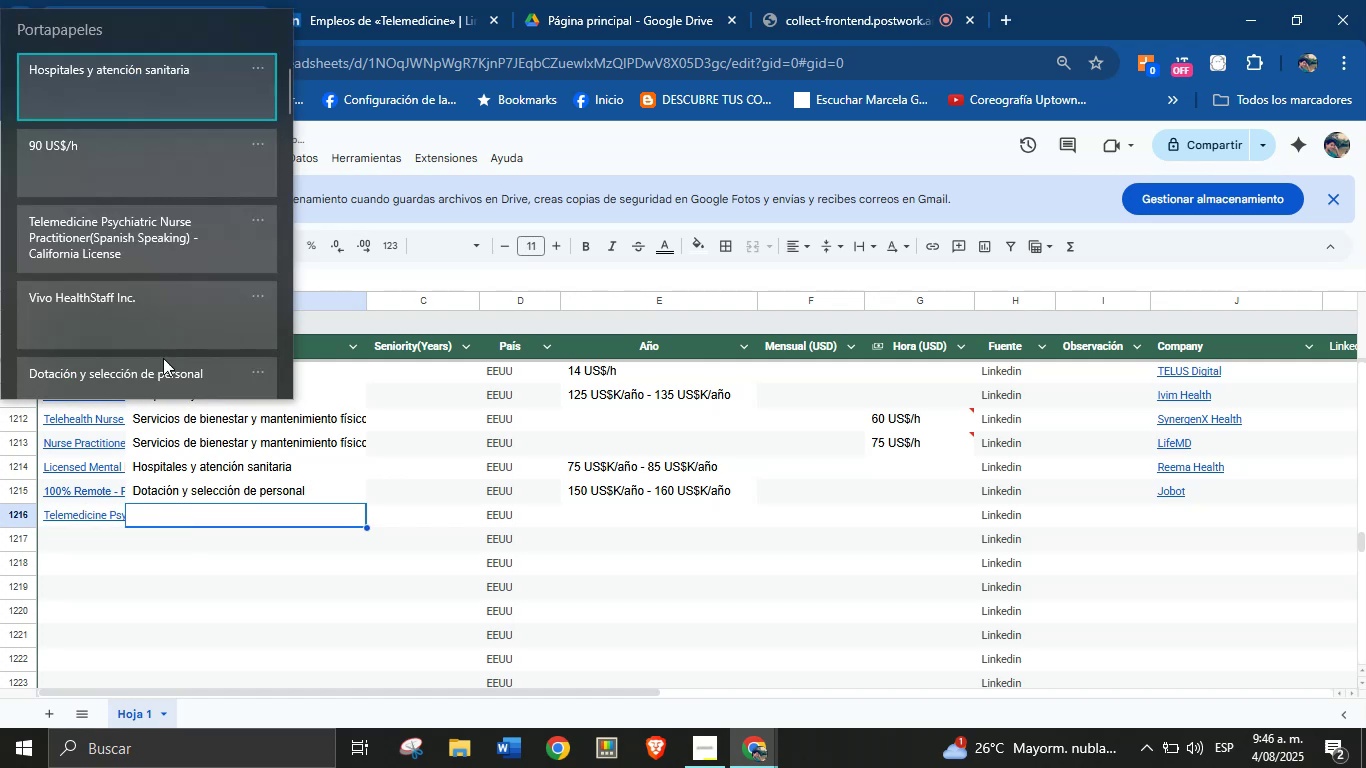 
left_click([170, 514])
 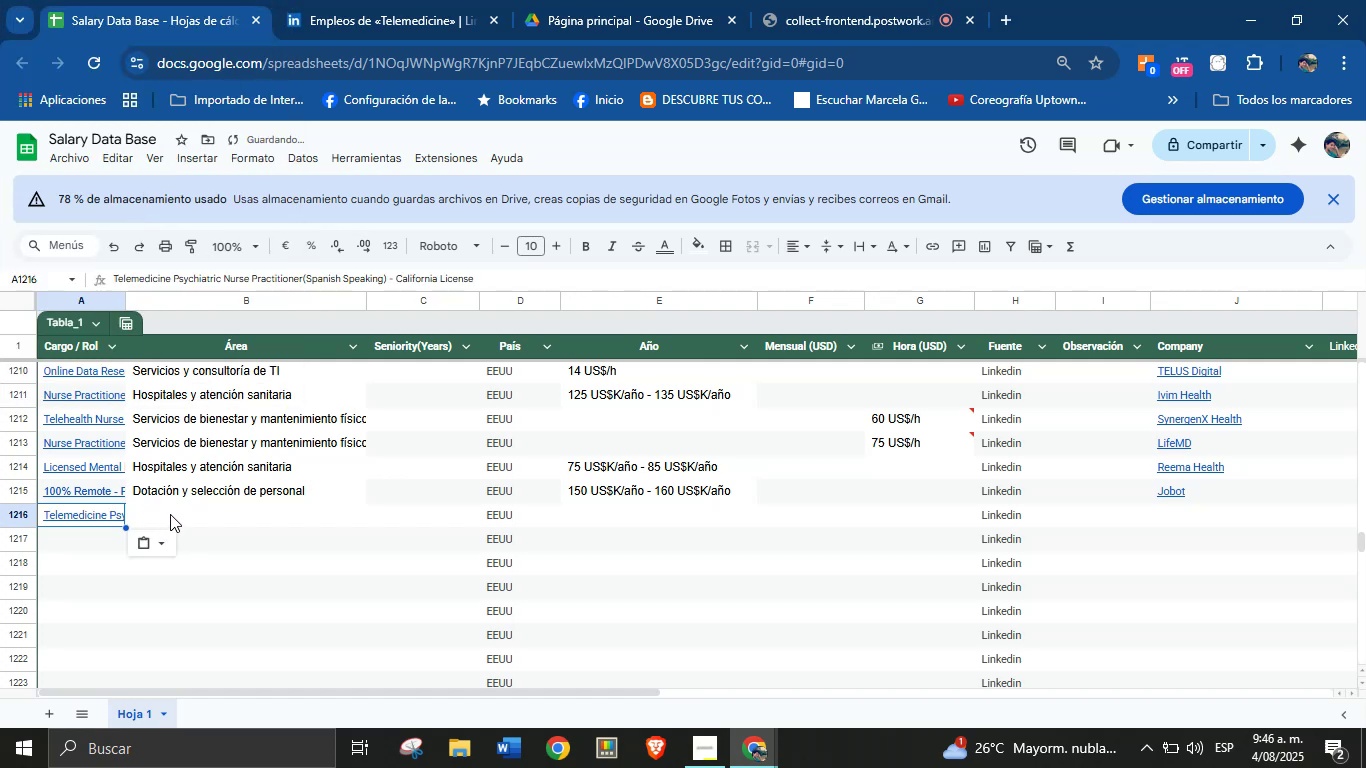 
key(Meta+MetaLeft)
 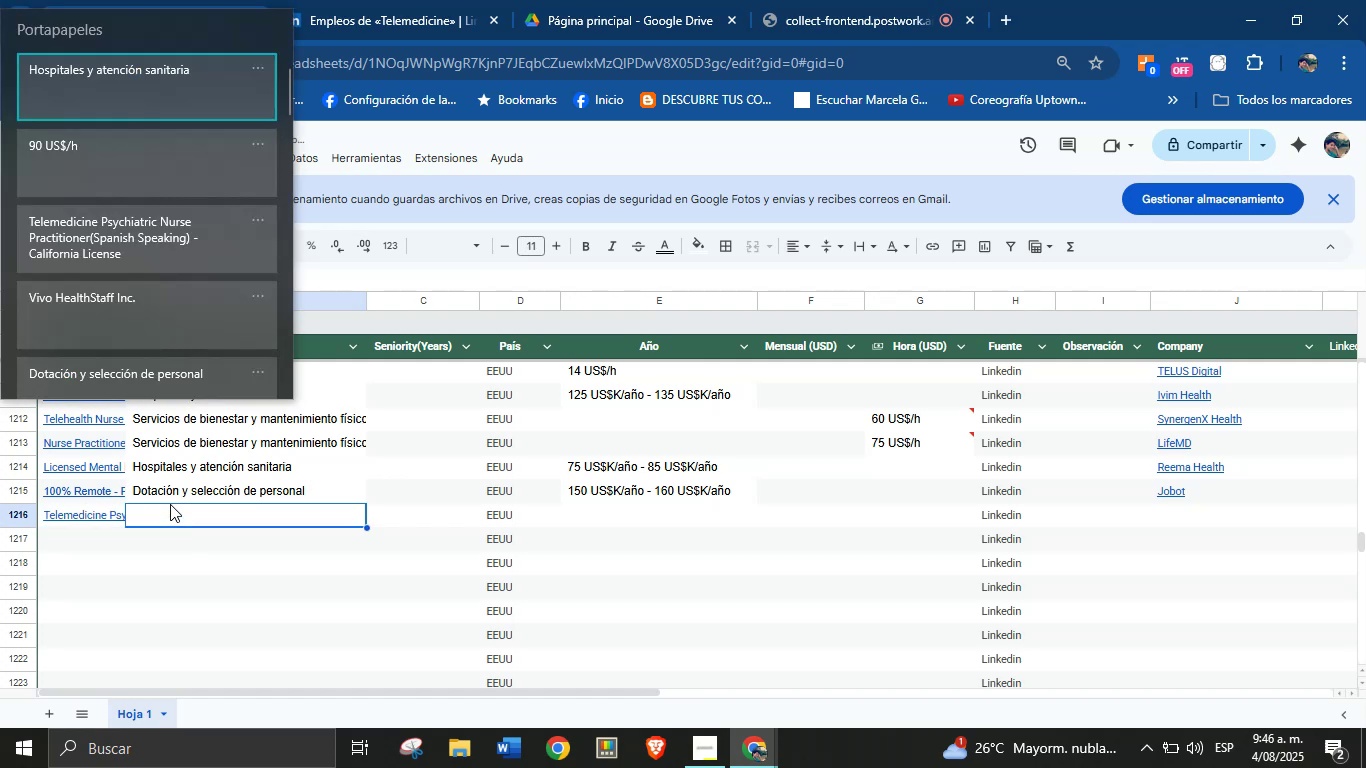 
key(Meta+MetaLeft)
 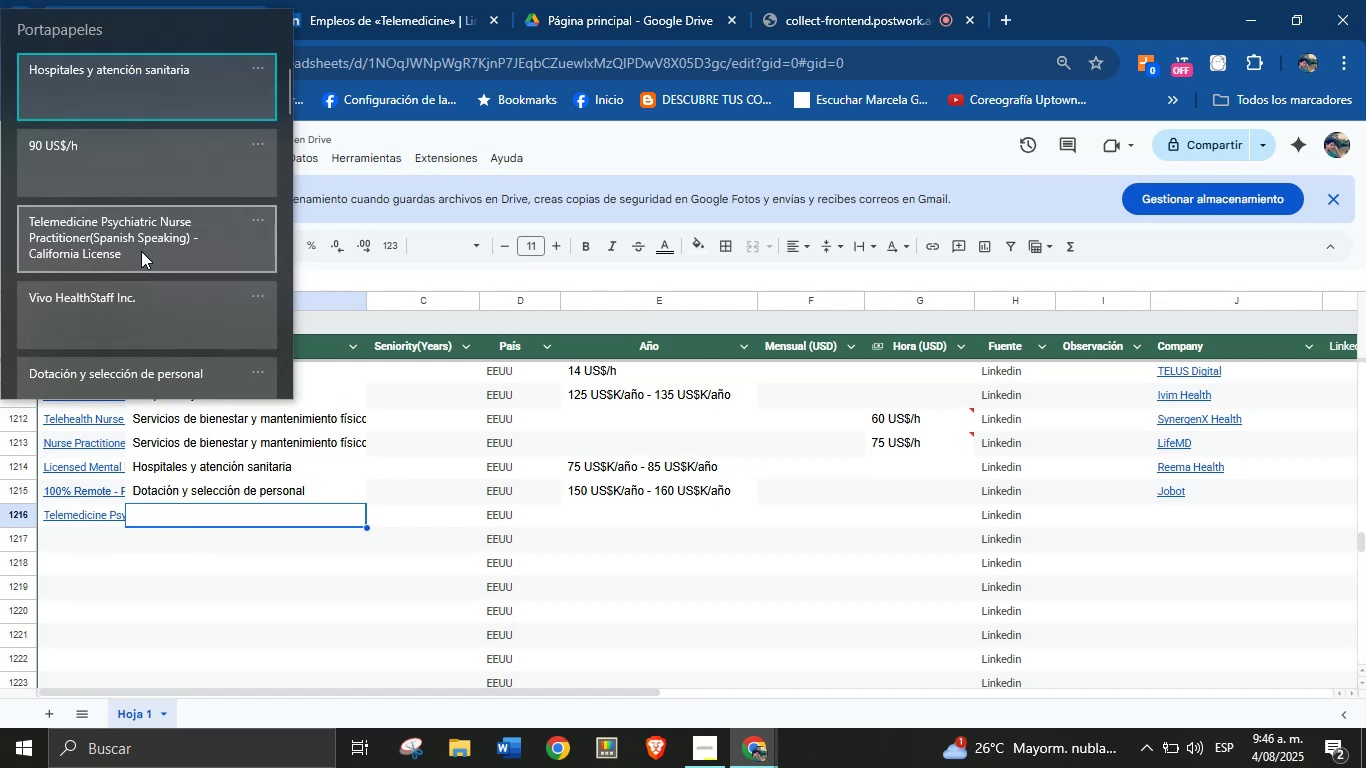 
wait(5.82)
 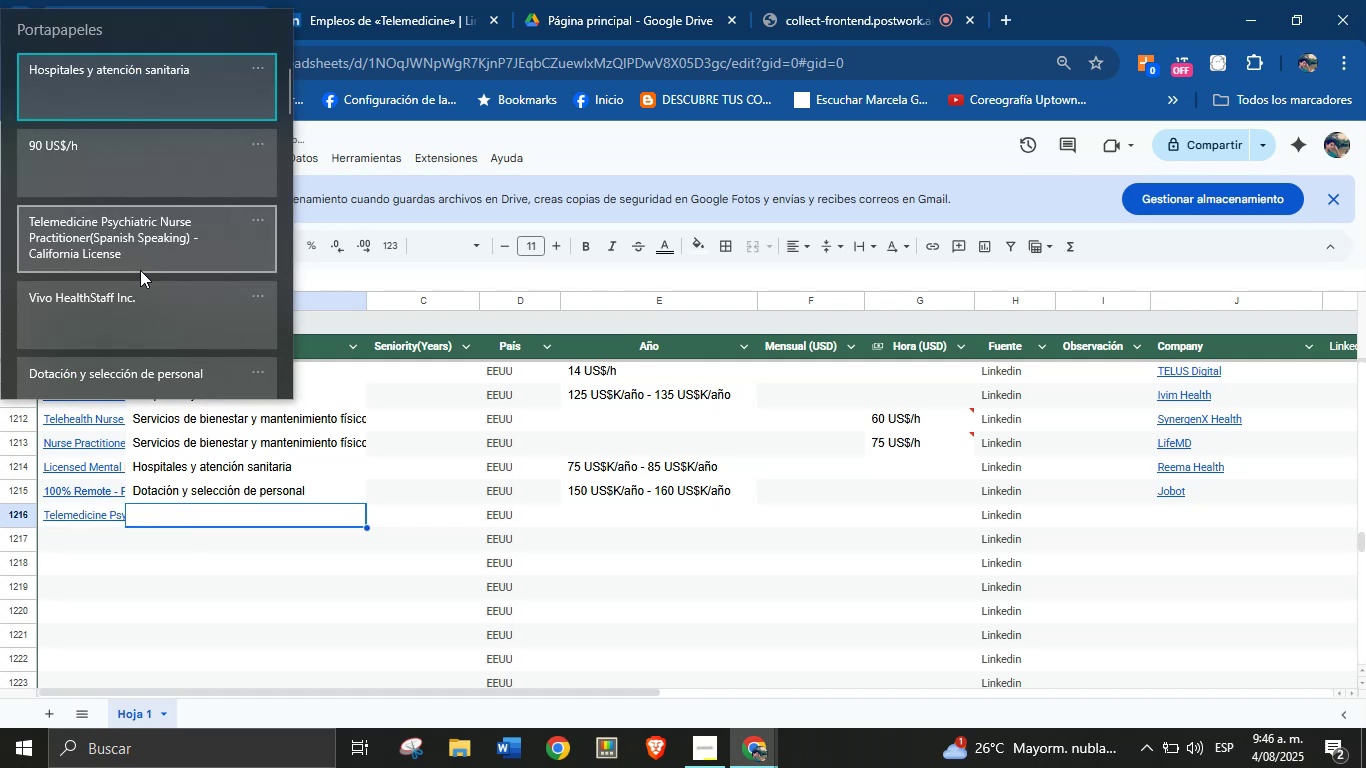 
key(Control+ControlLeft)
 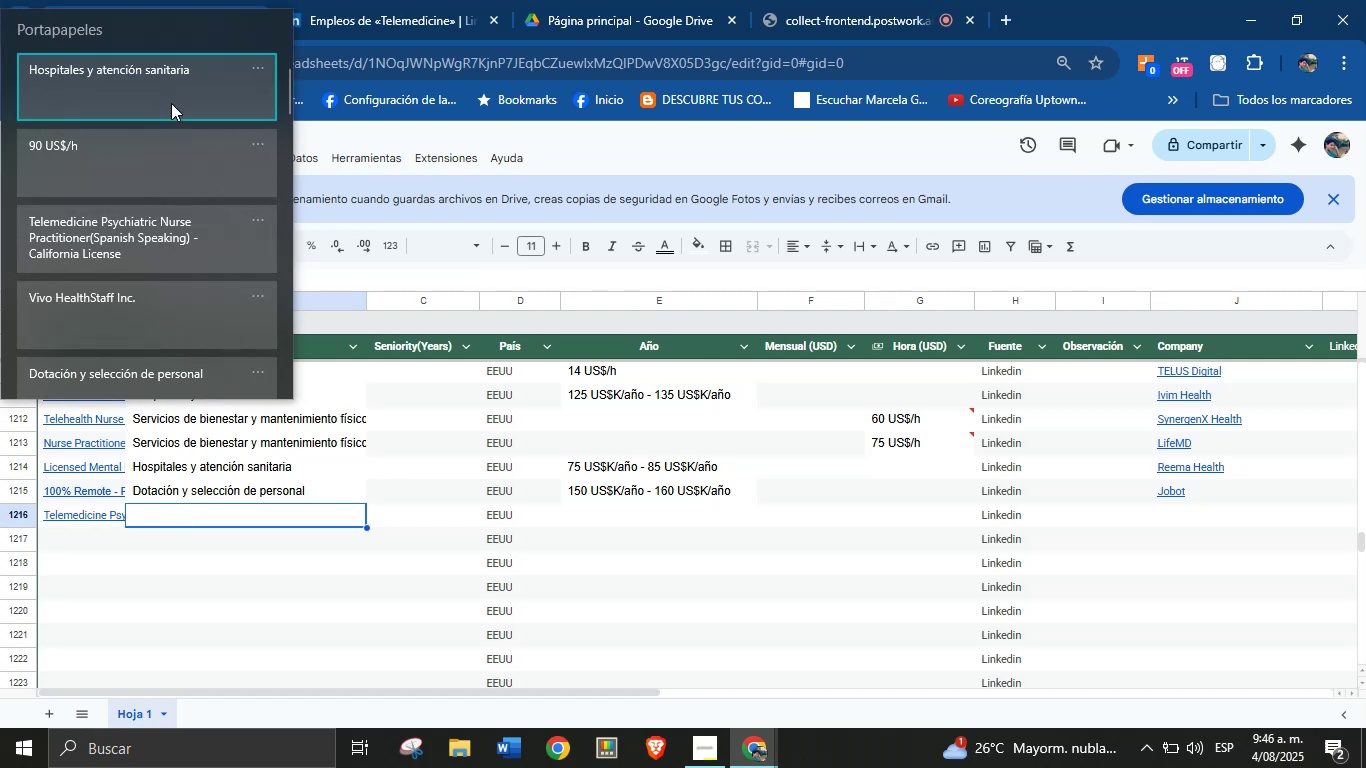 
key(Control+V)
 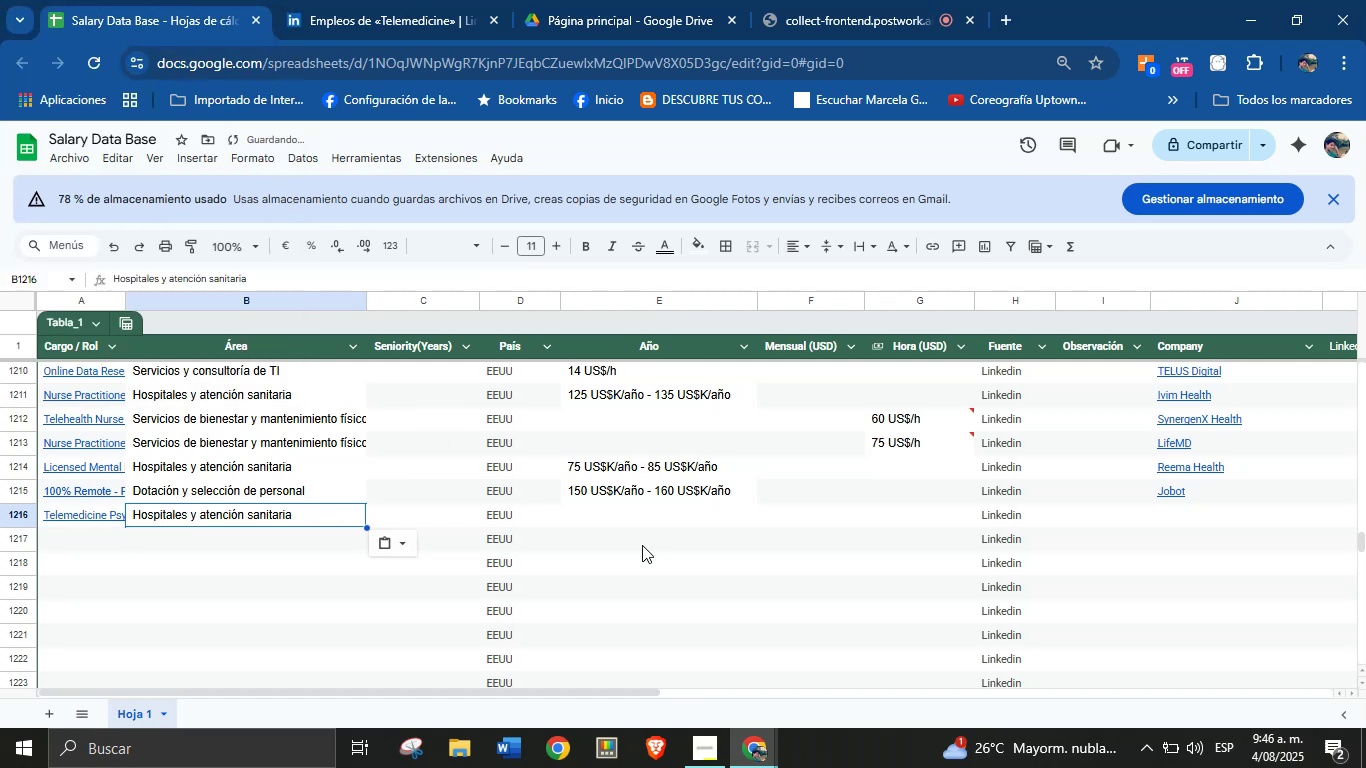 
left_click([644, 525])
 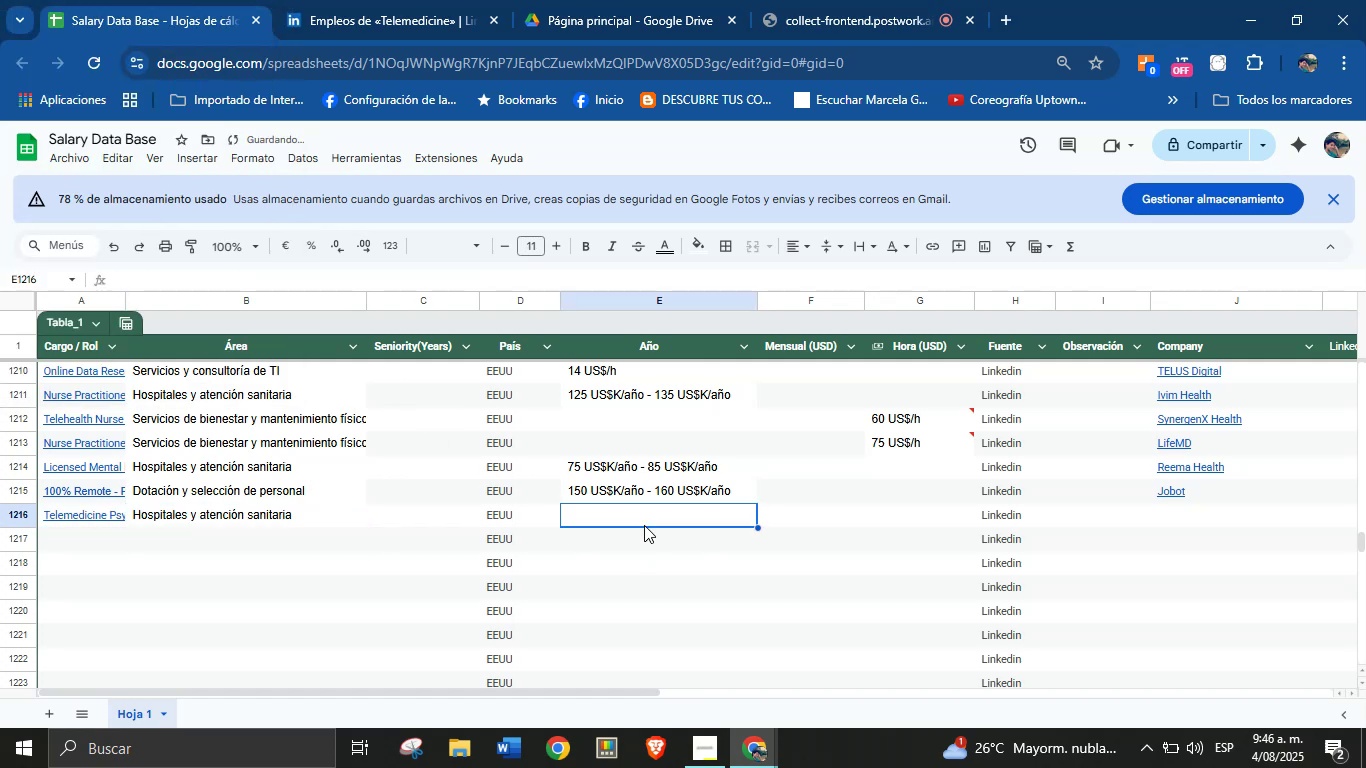 
key(Meta+V)
 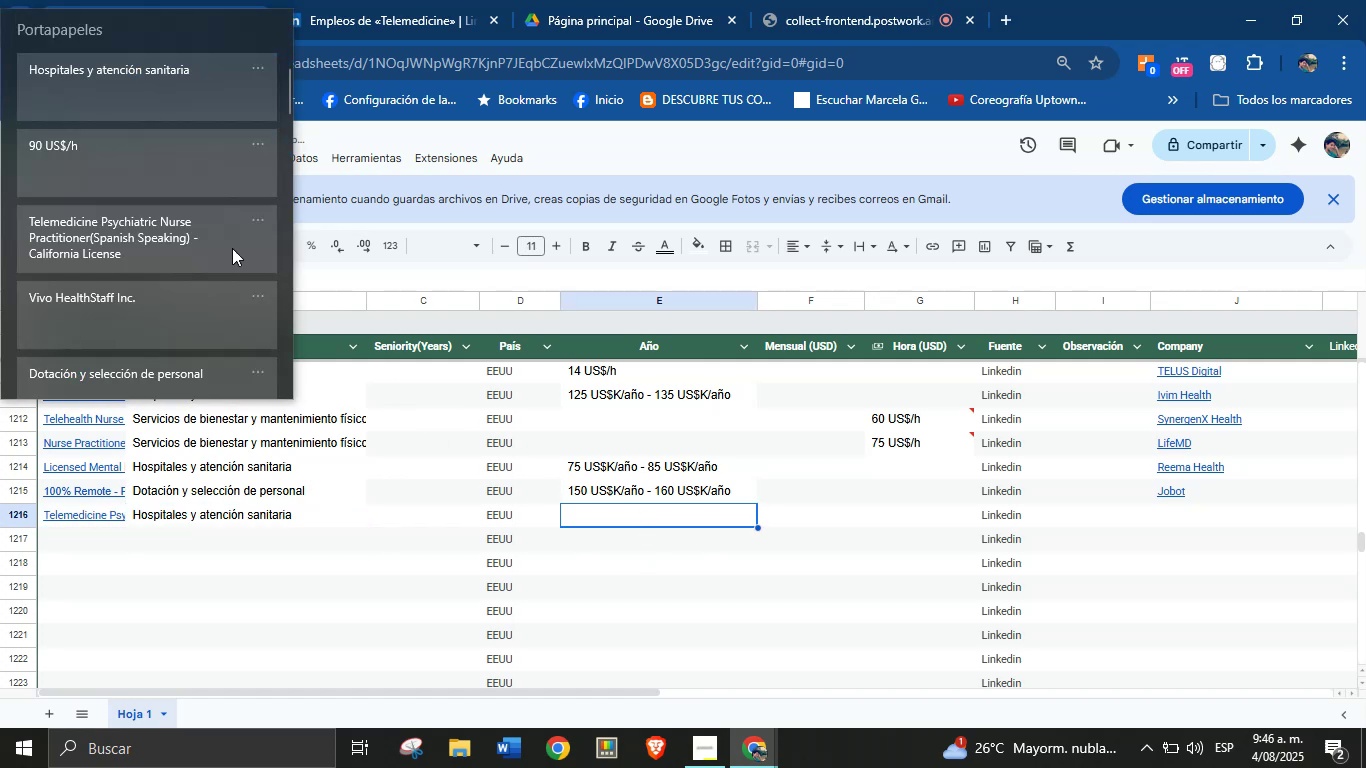 
key(Meta+MetaLeft)
 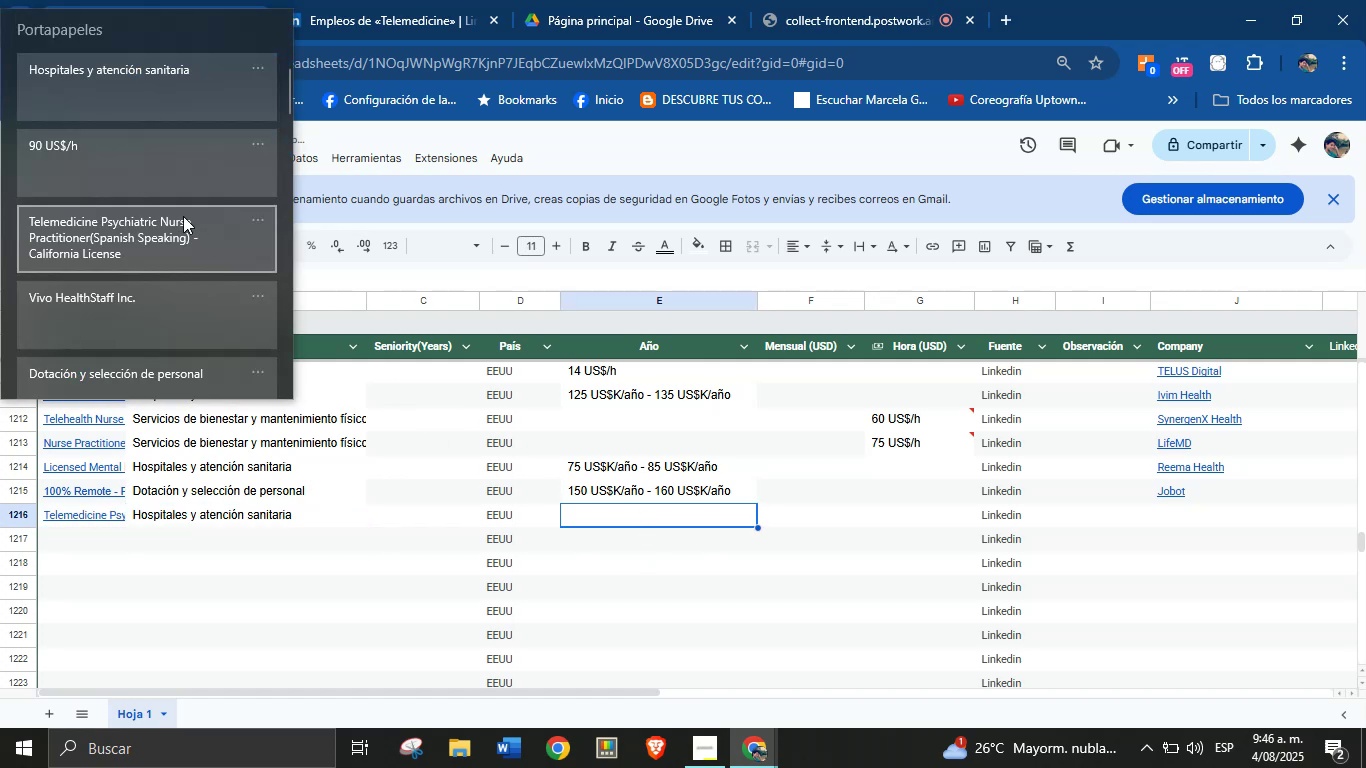 
key(Meta+MetaLeft)
 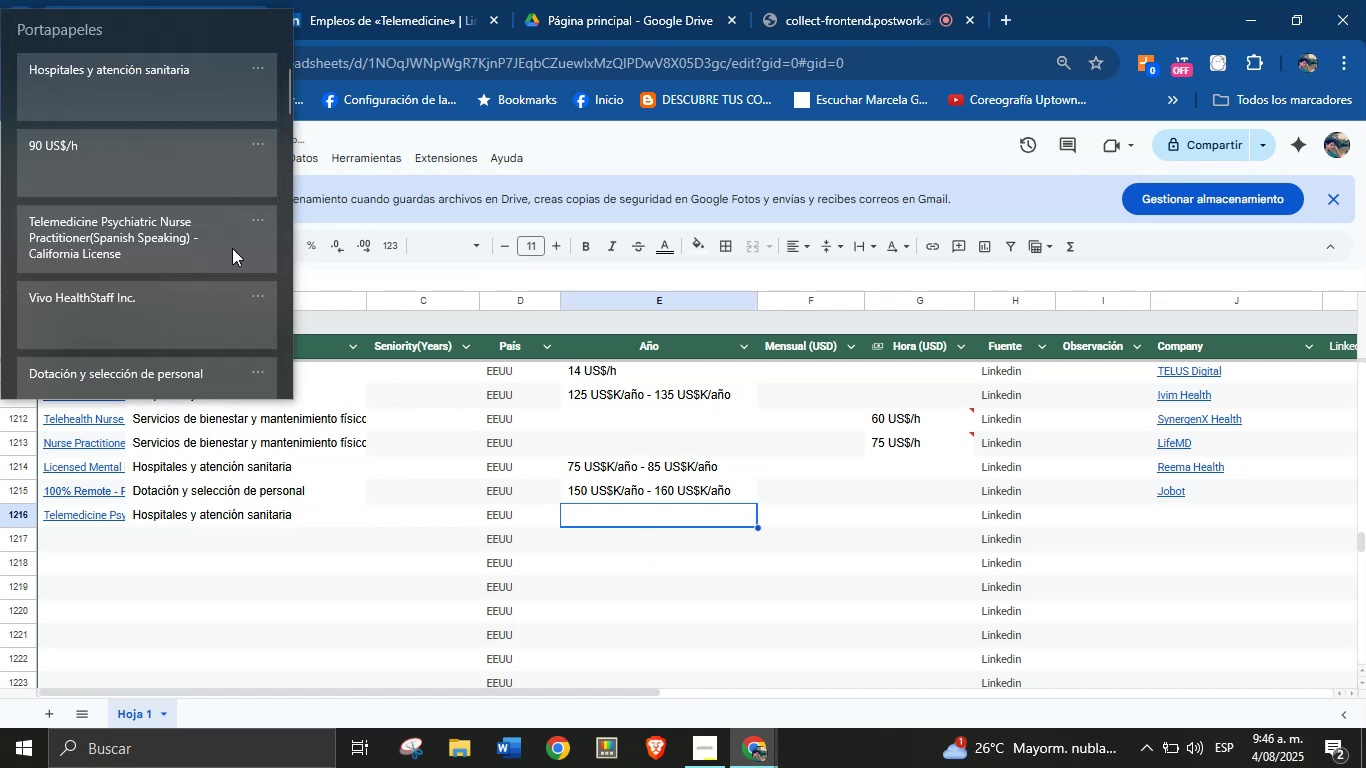 
left_click([165, 175])
 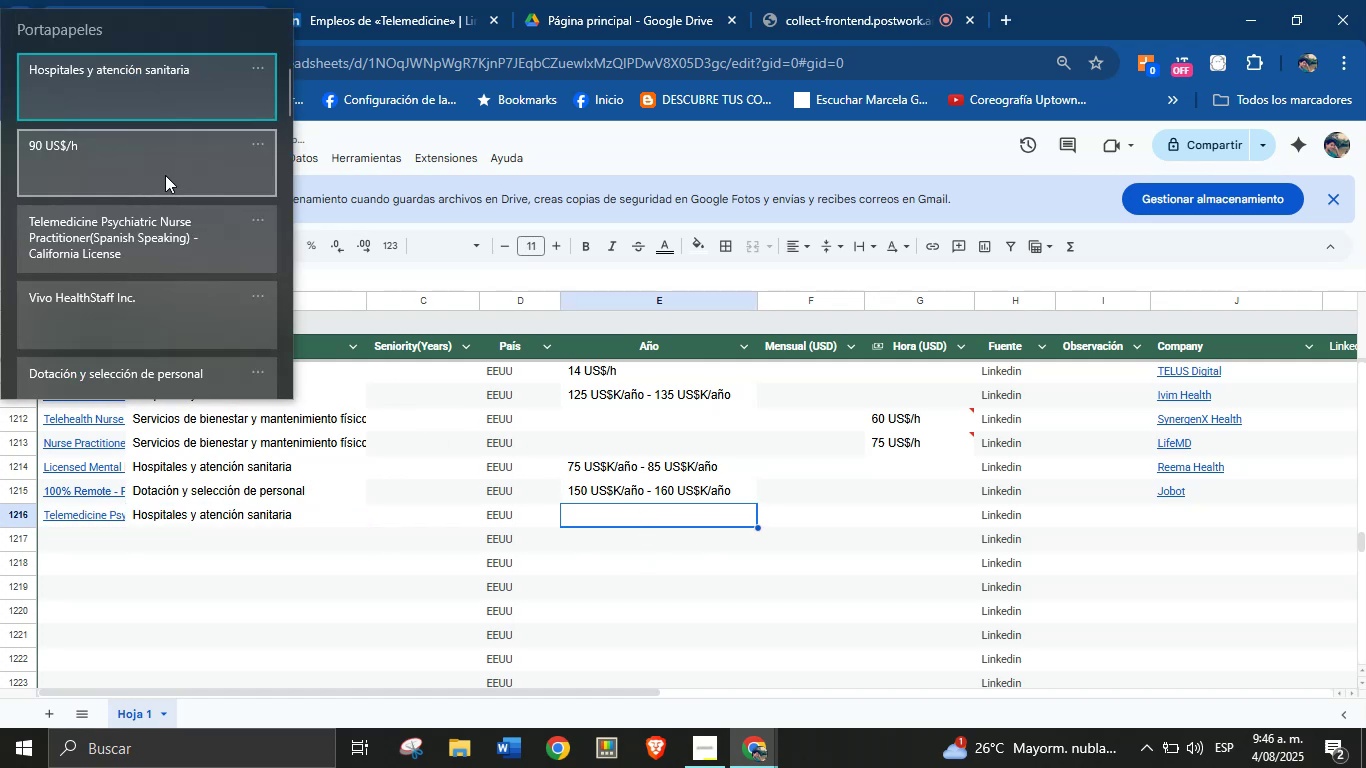 
key(Control+ControlLeft)
 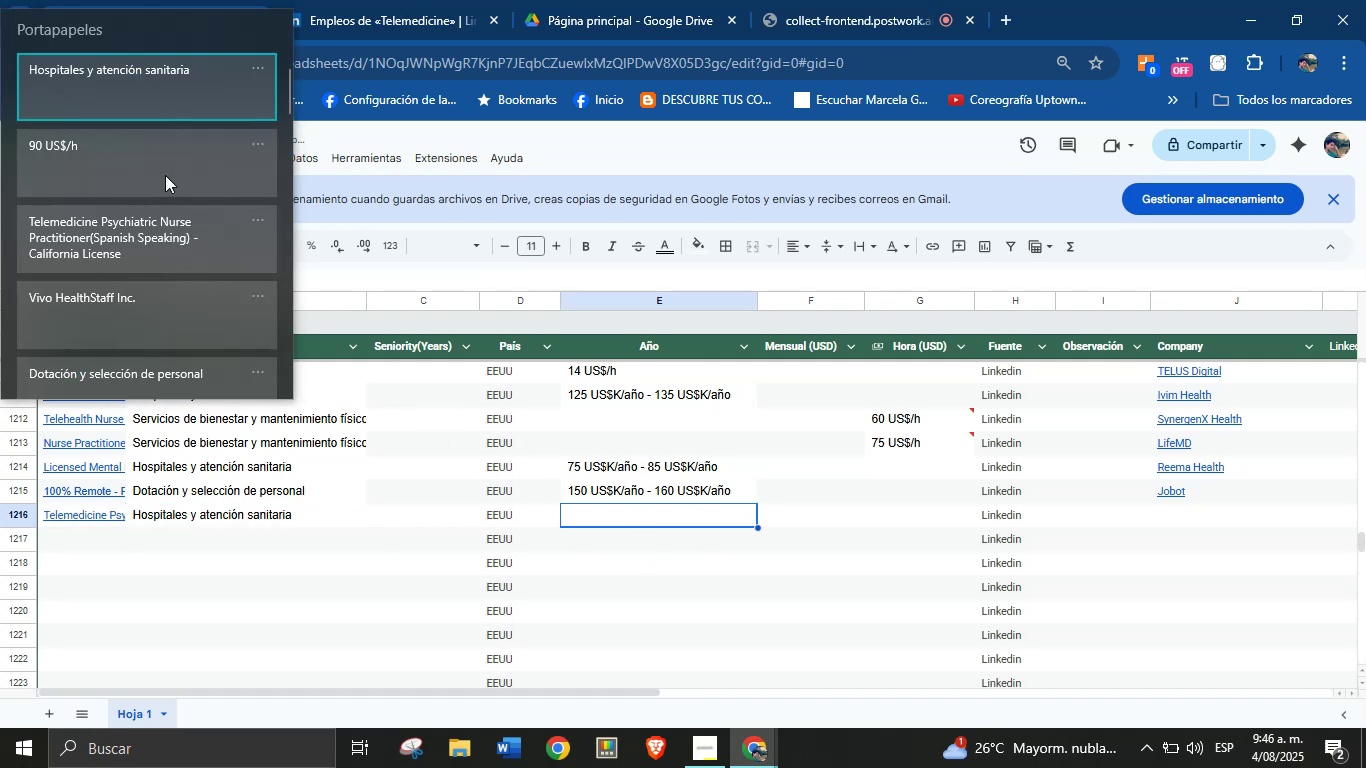 
key(Control+V)
 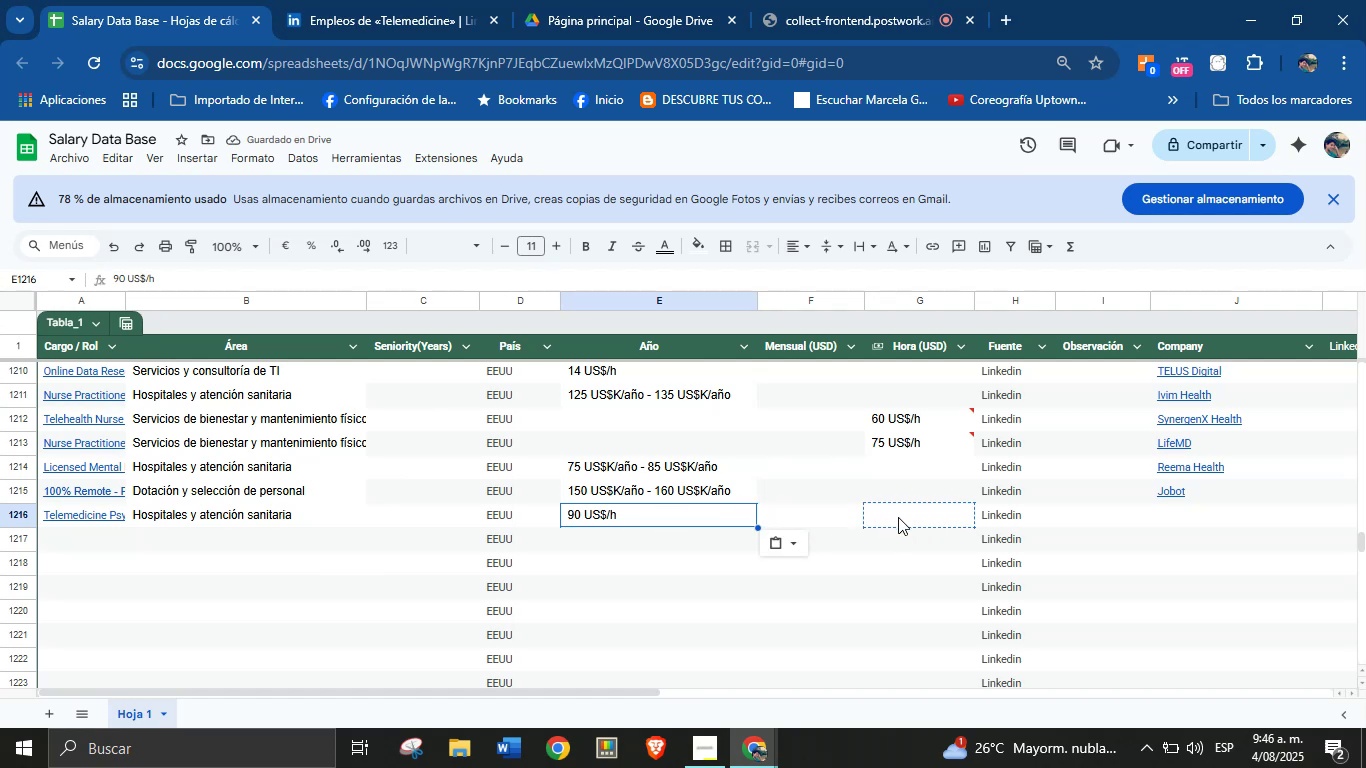 
left_click([1189, 528])
 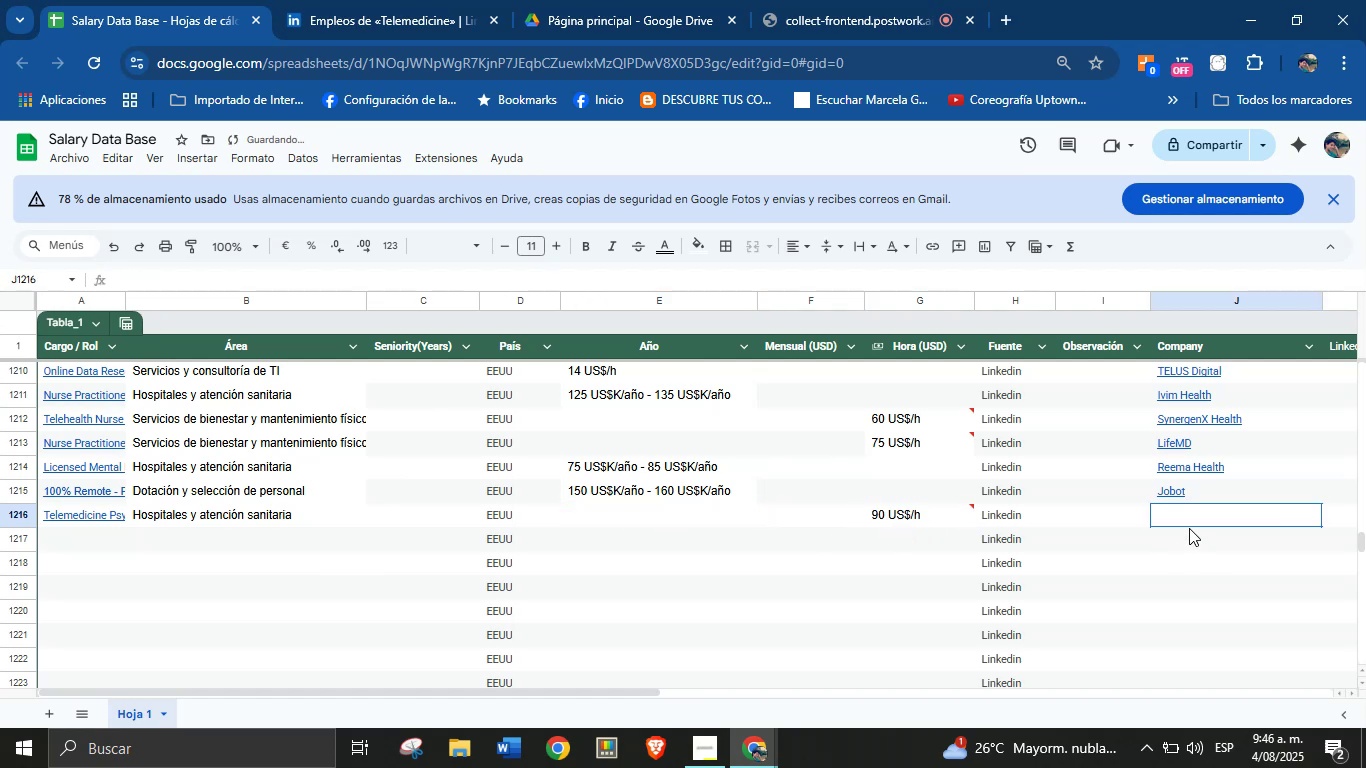 
key(Meta+MetaLeft)
 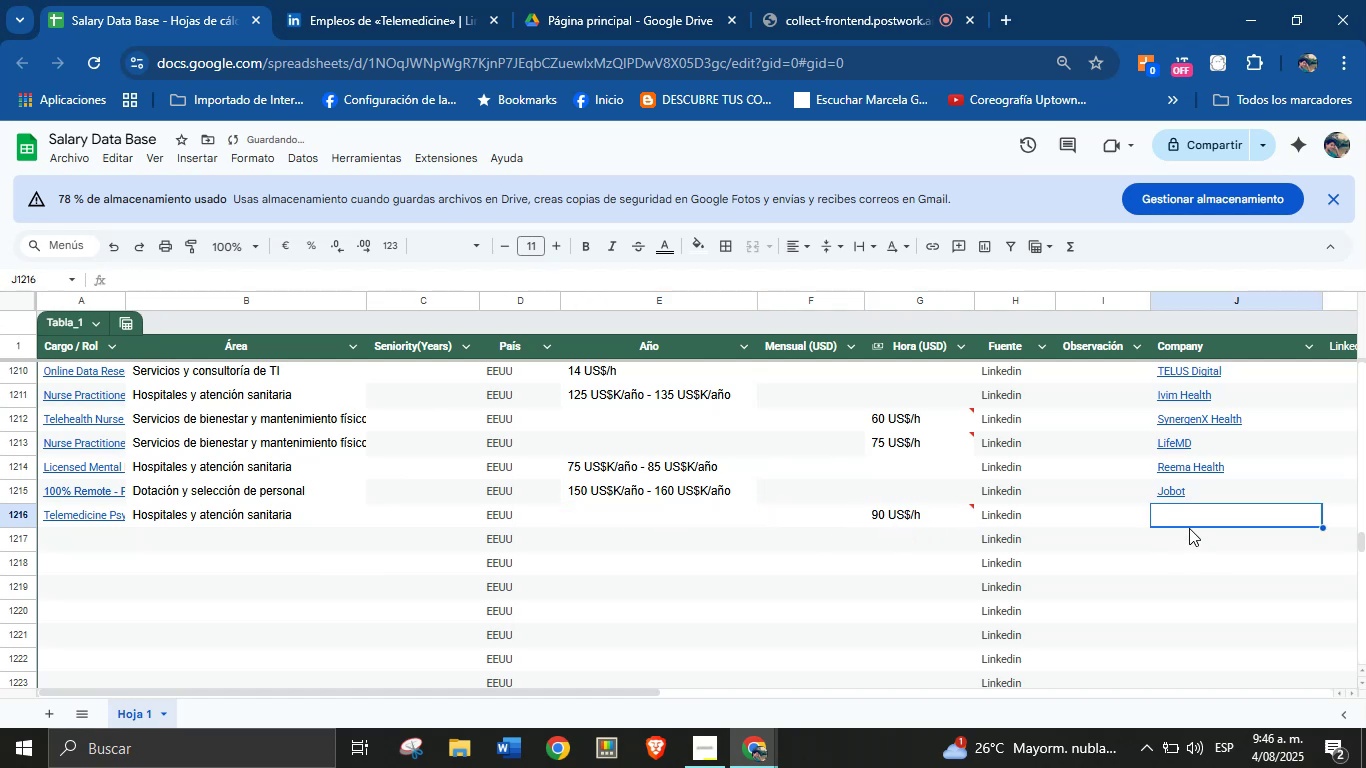 
key(Meta+MetaLeft)
 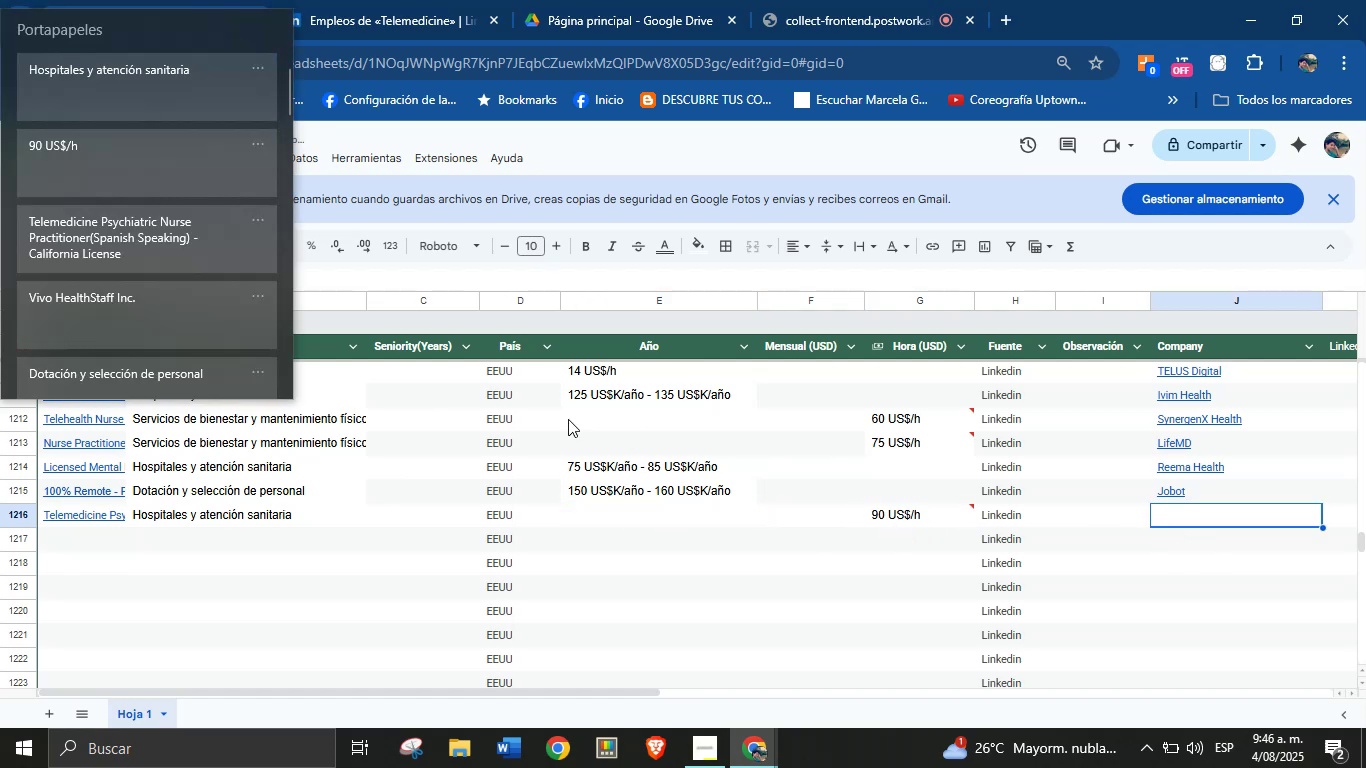 
key(Meta+V)
 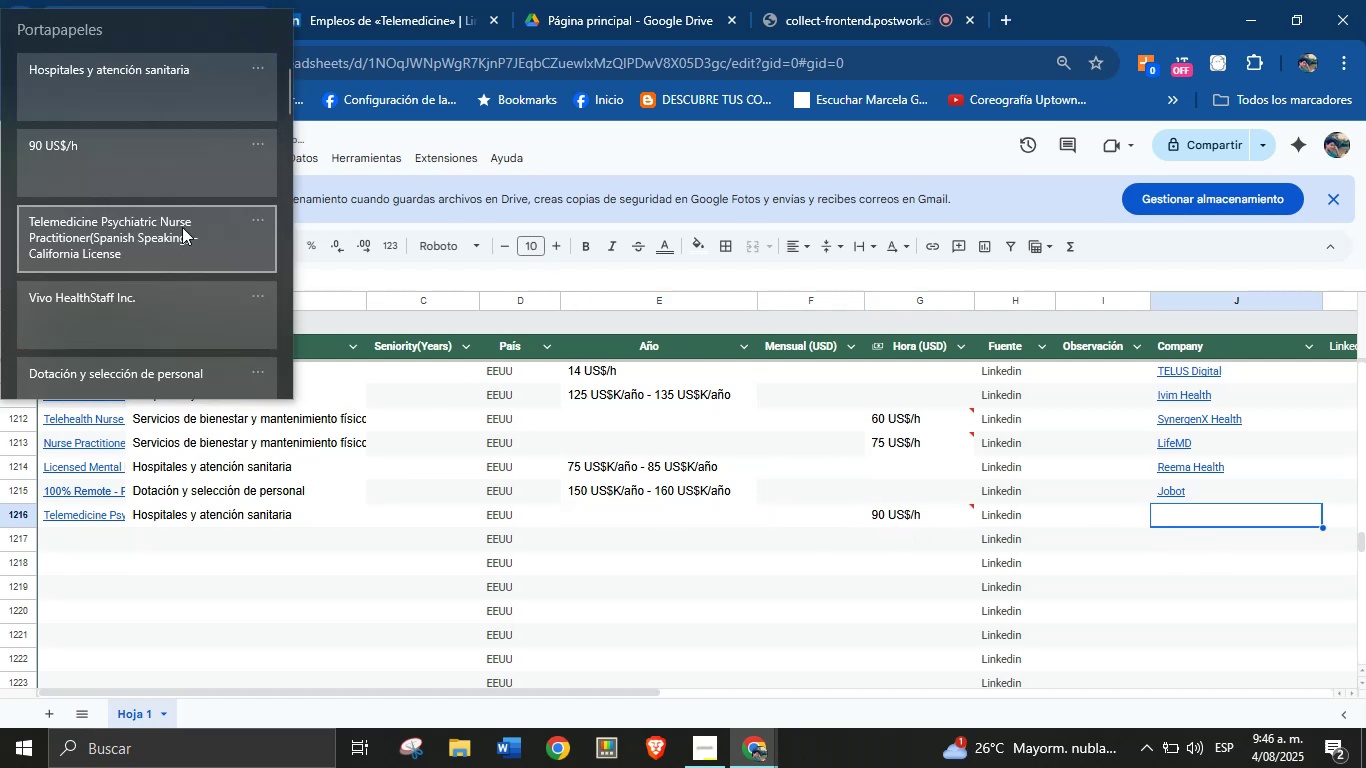 
left_click([130, 173])
 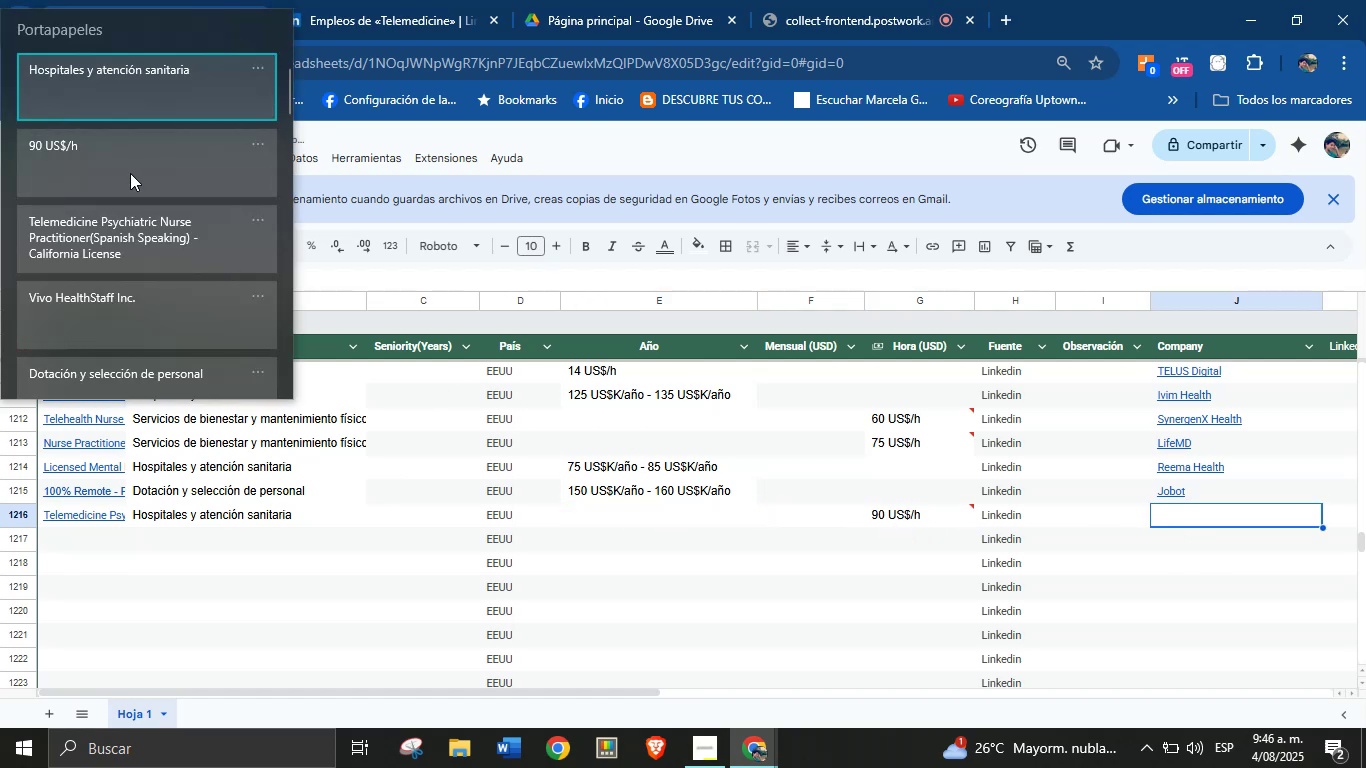 
key(Control+ControlLeft)
 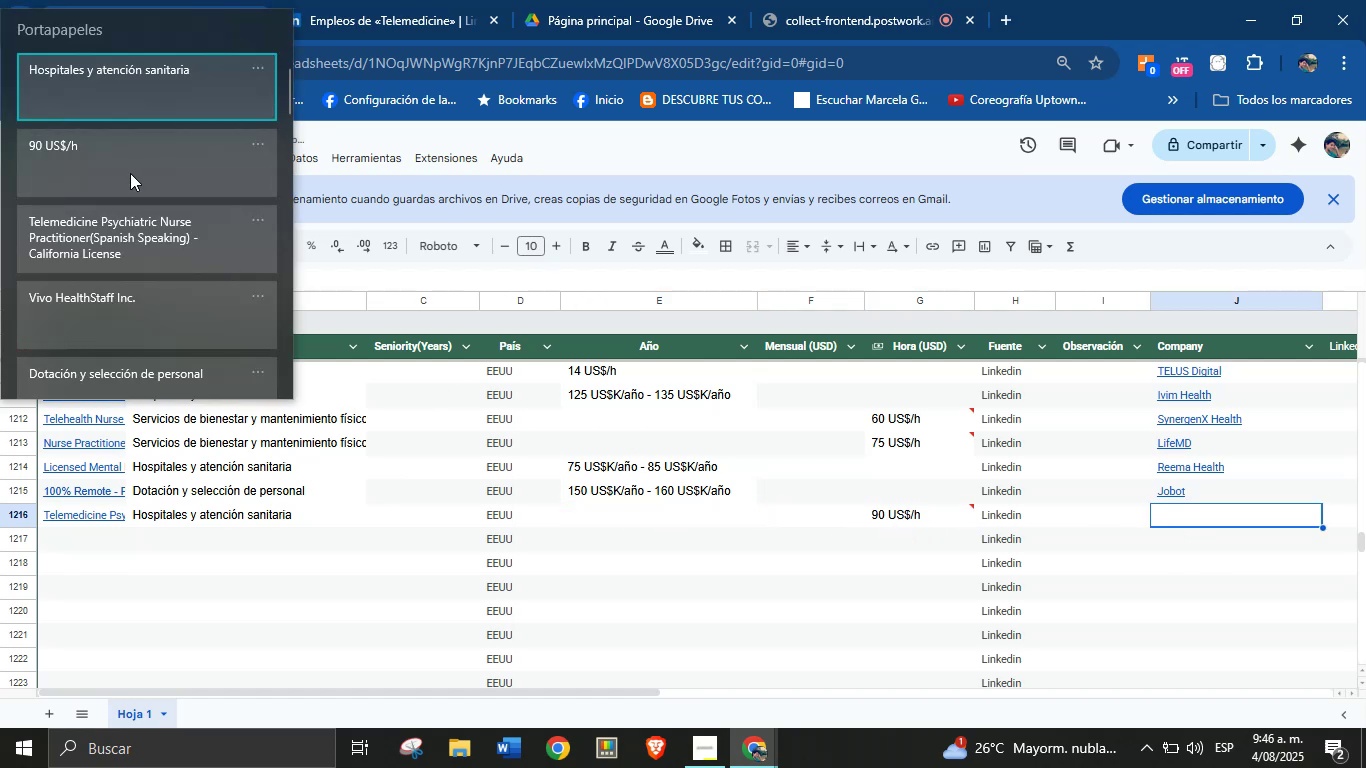 
key(Control+V)
 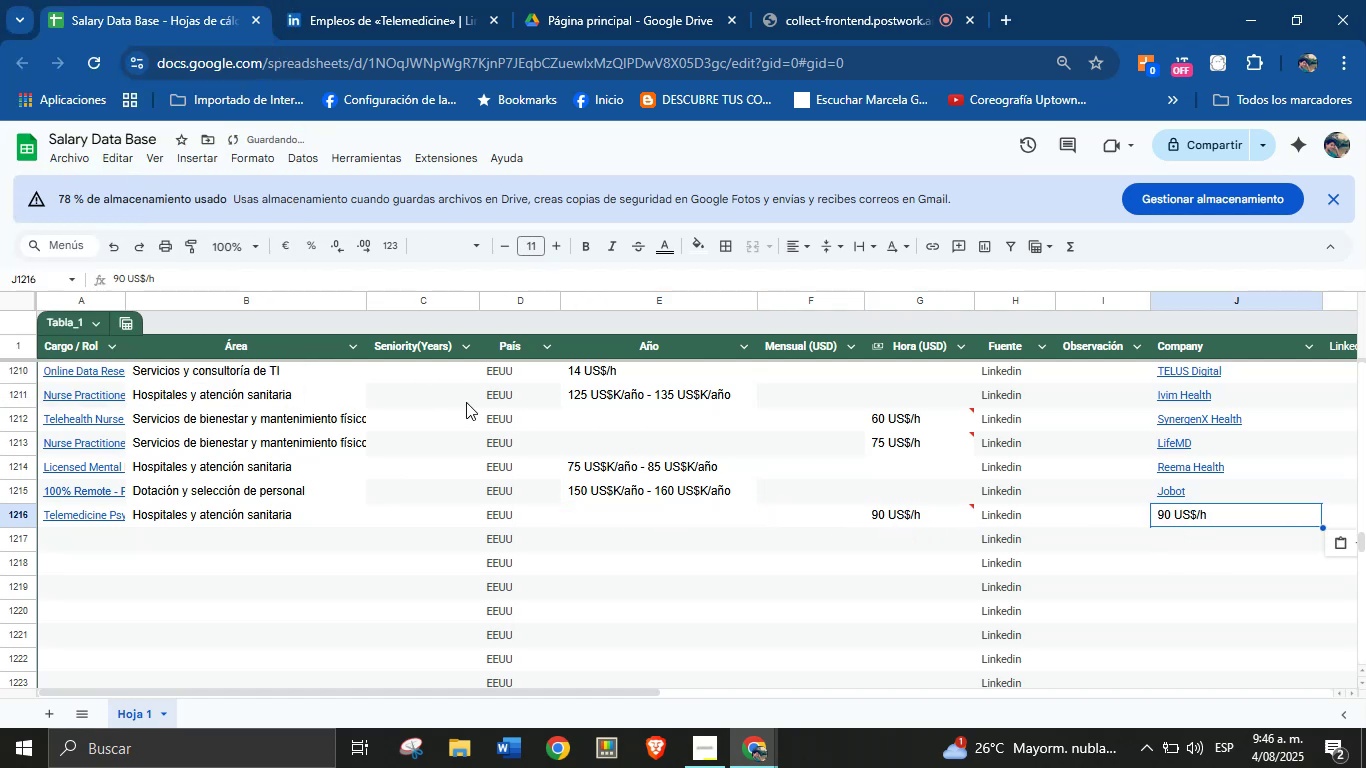 
key(Control+ControlLeft)
 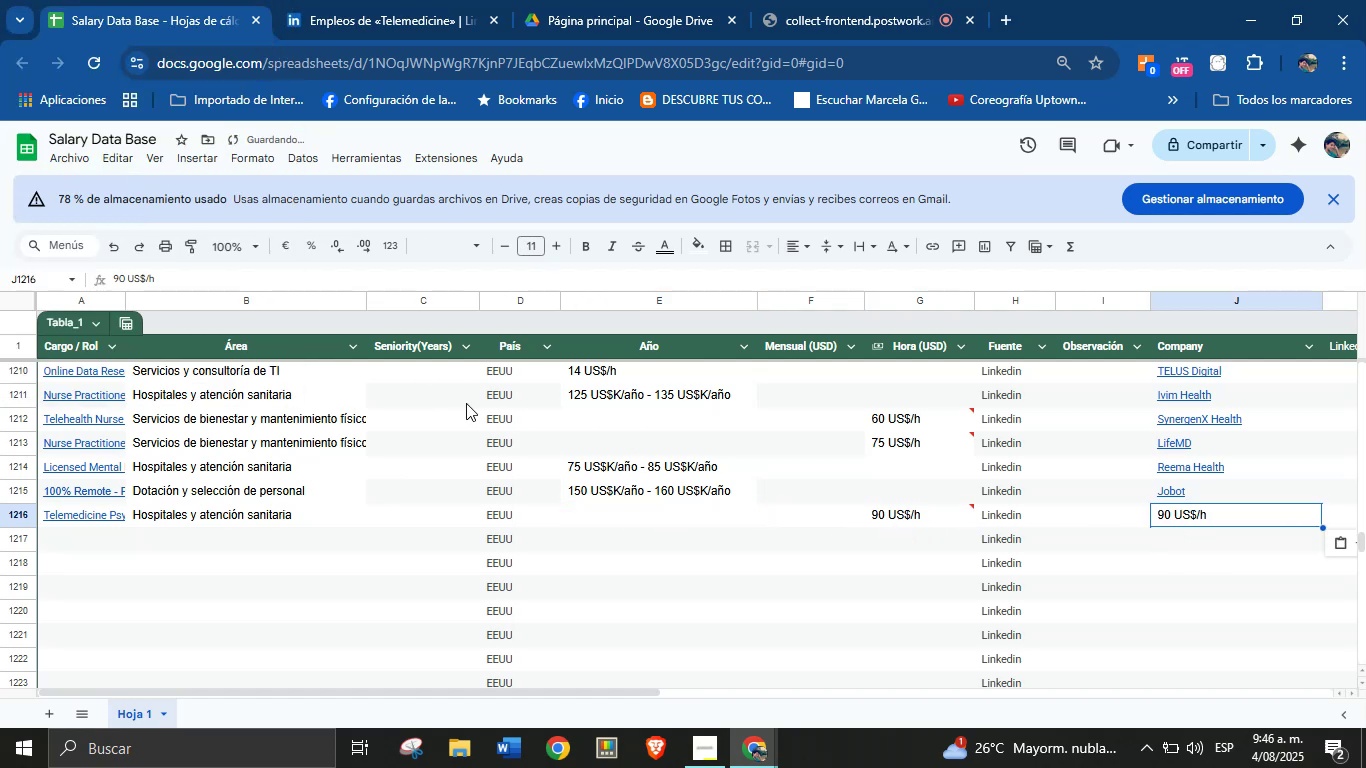 
key(Control+Shift+ControlLeft)
 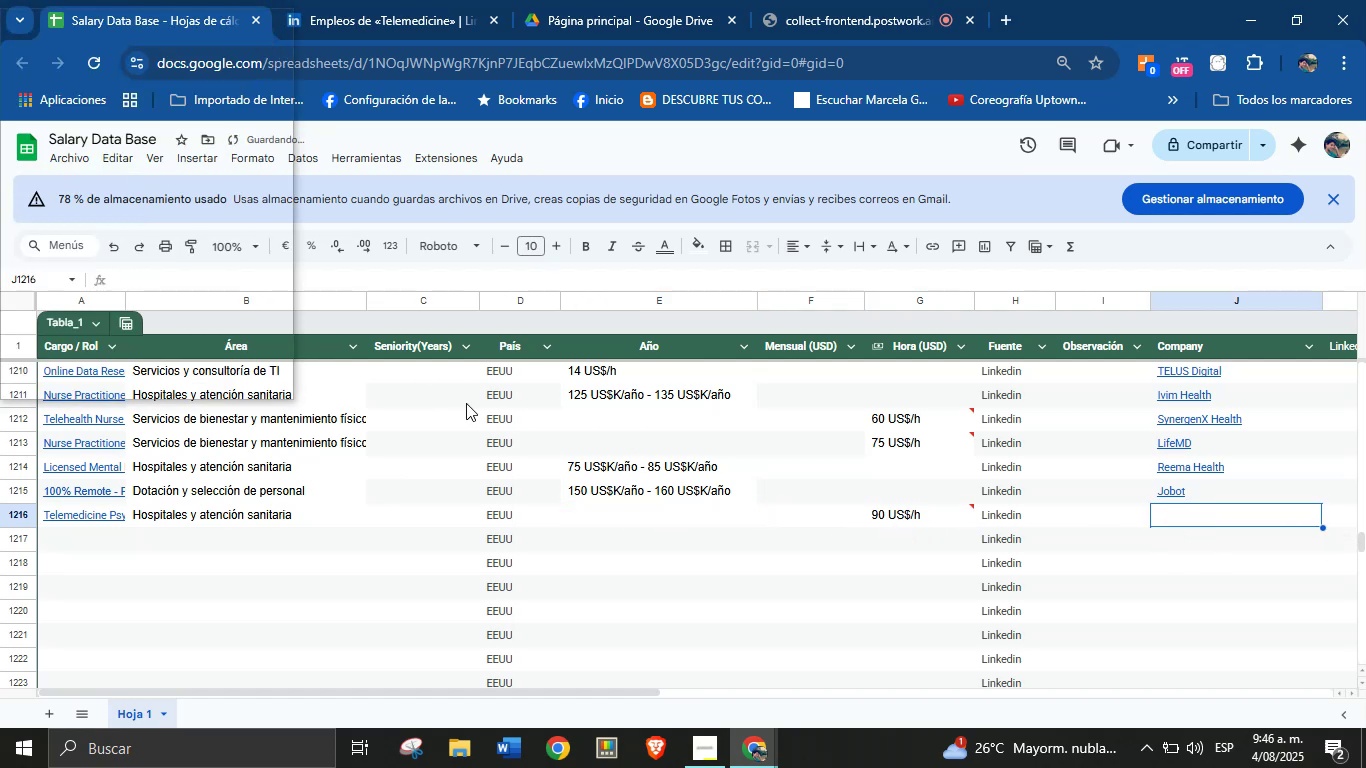 
key(Shift+ShiftLeft)
 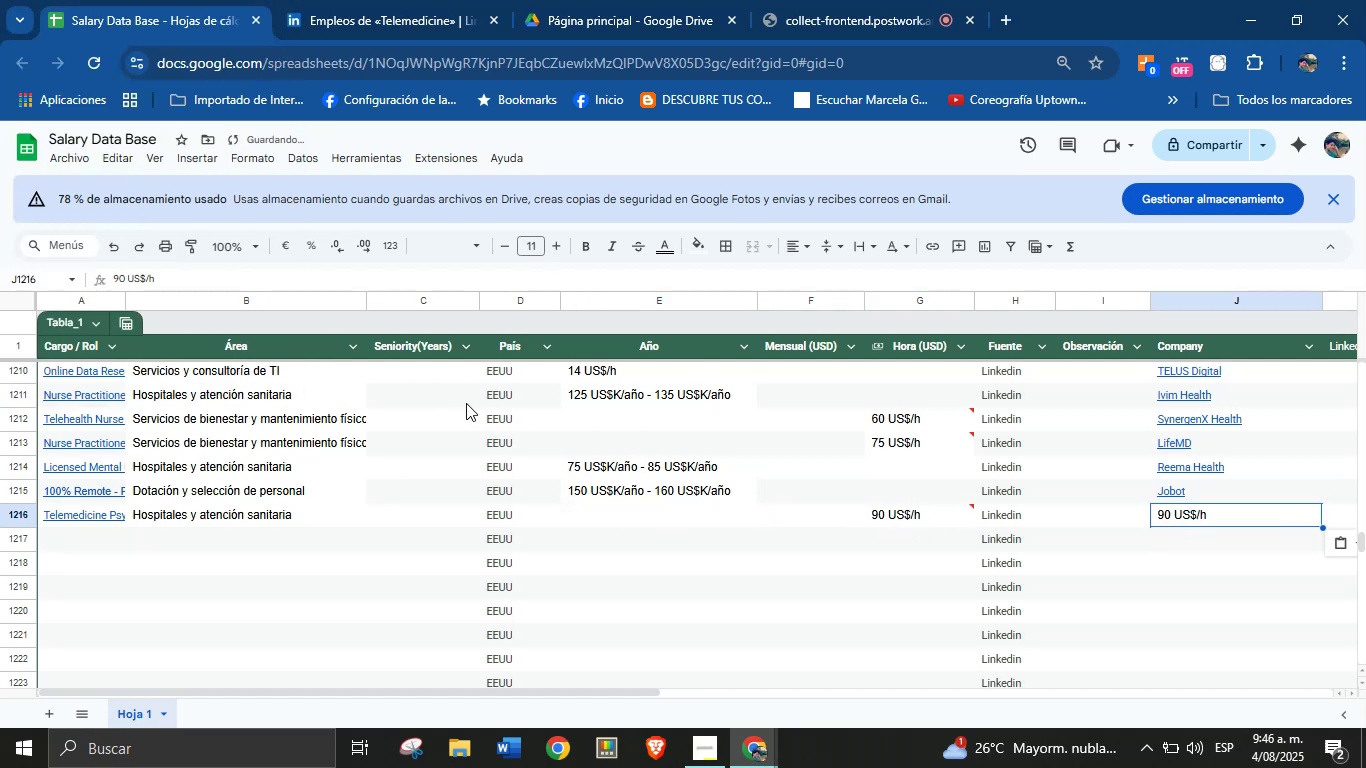 
key(Control+Shift+Z)
 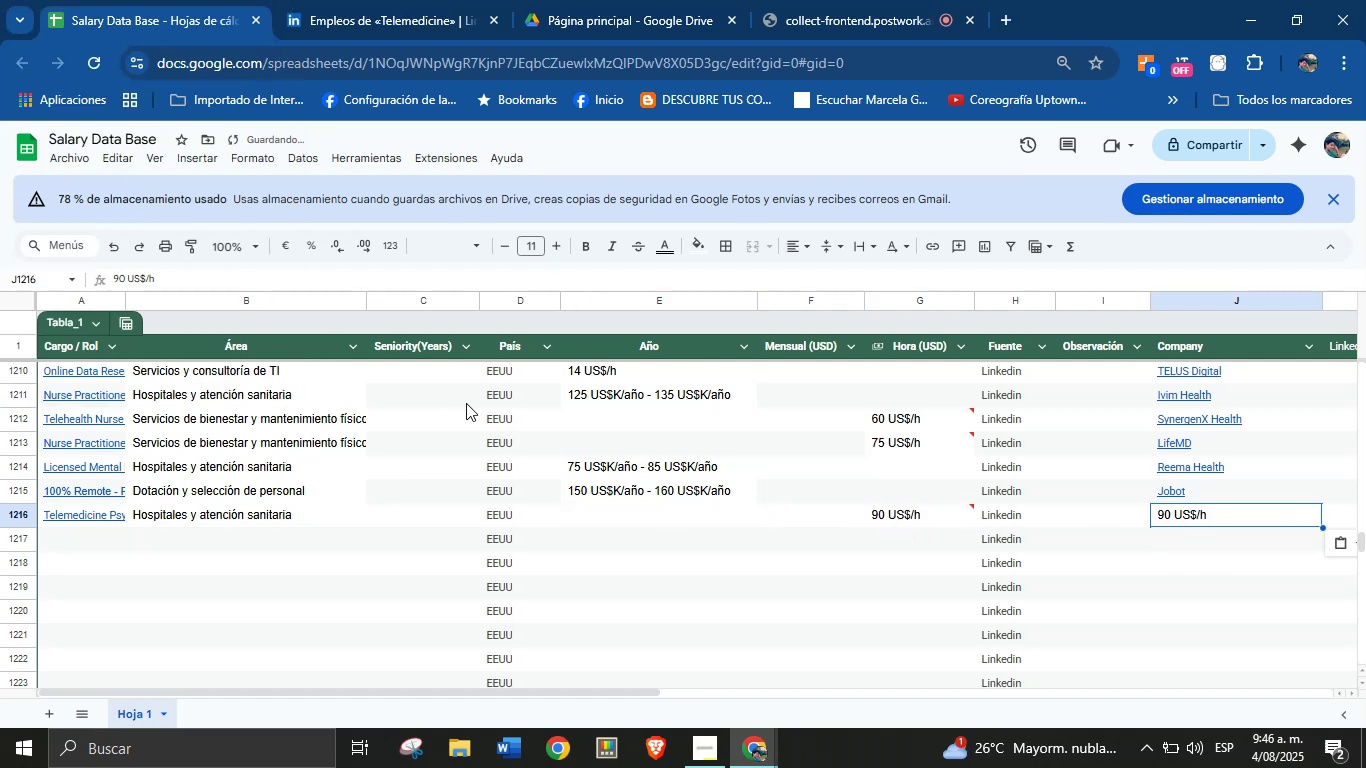 
key(Meta+MetaLeft)
 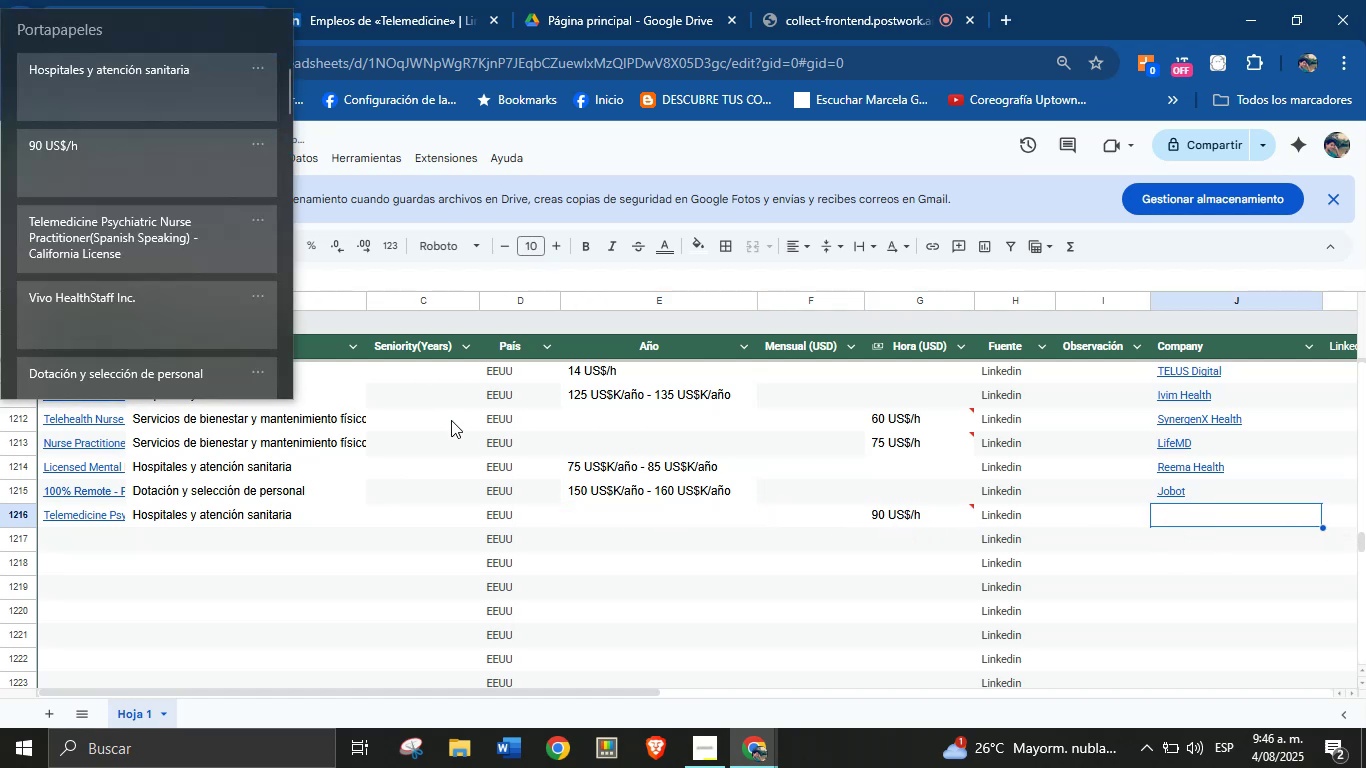 
key(Meta+MetaLeft)
 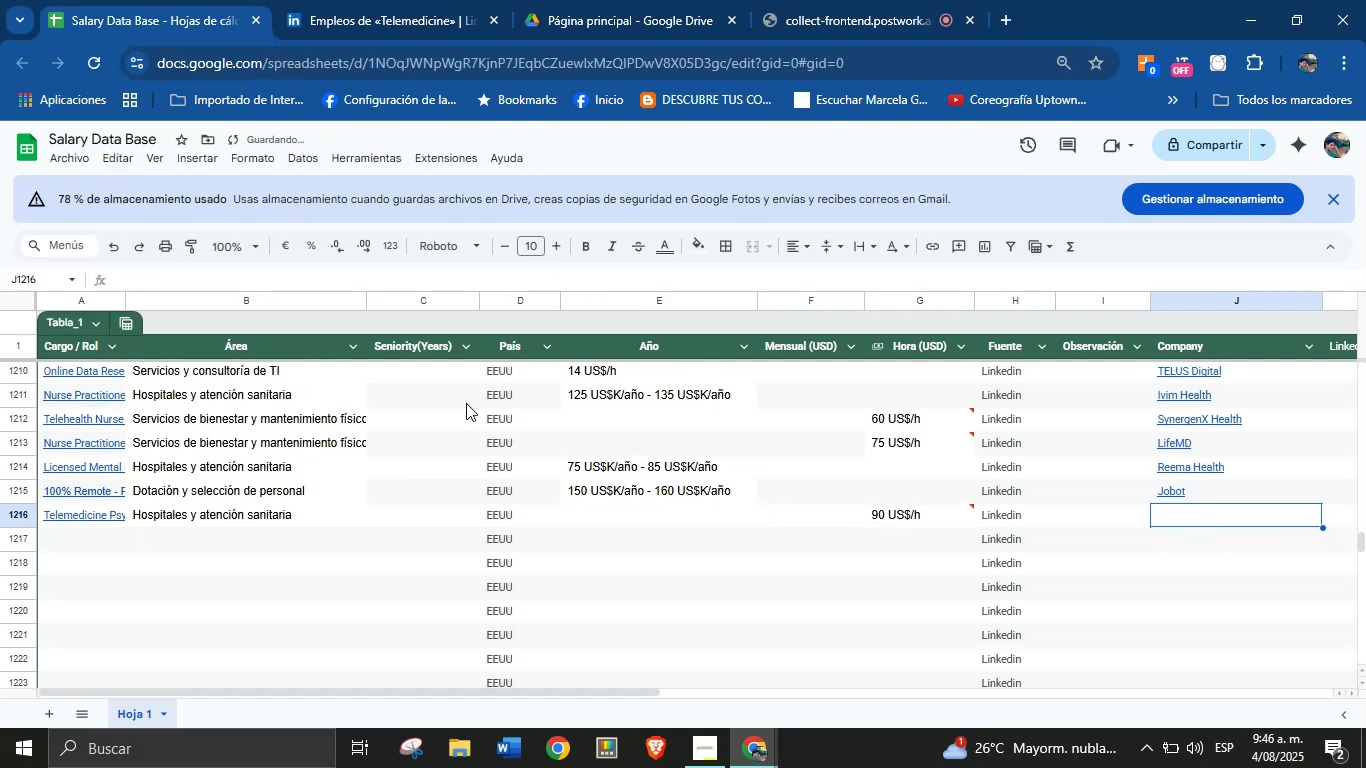 
key(Meta+V)
 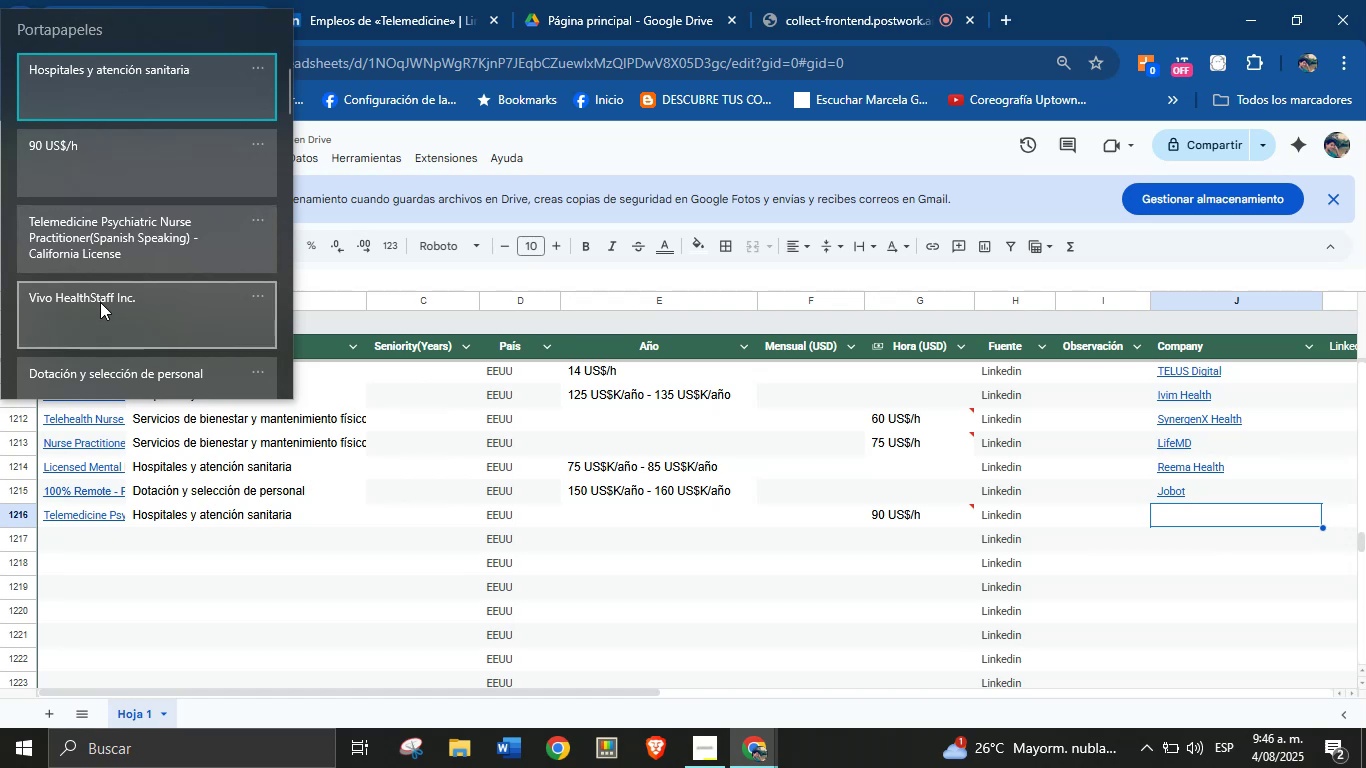 
wait(10.15)
 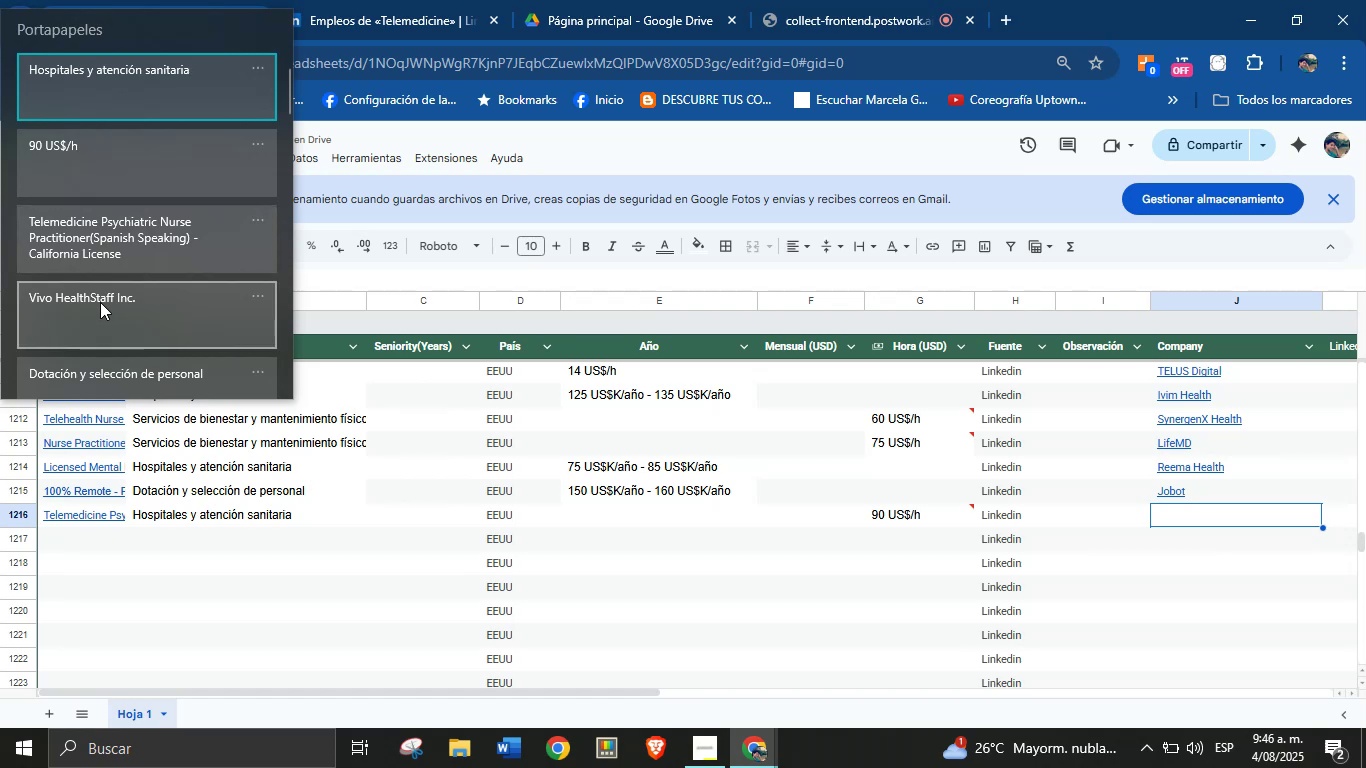 
scroll: coordinate [121, 227], scroll_direction: down, amount: 2.0
 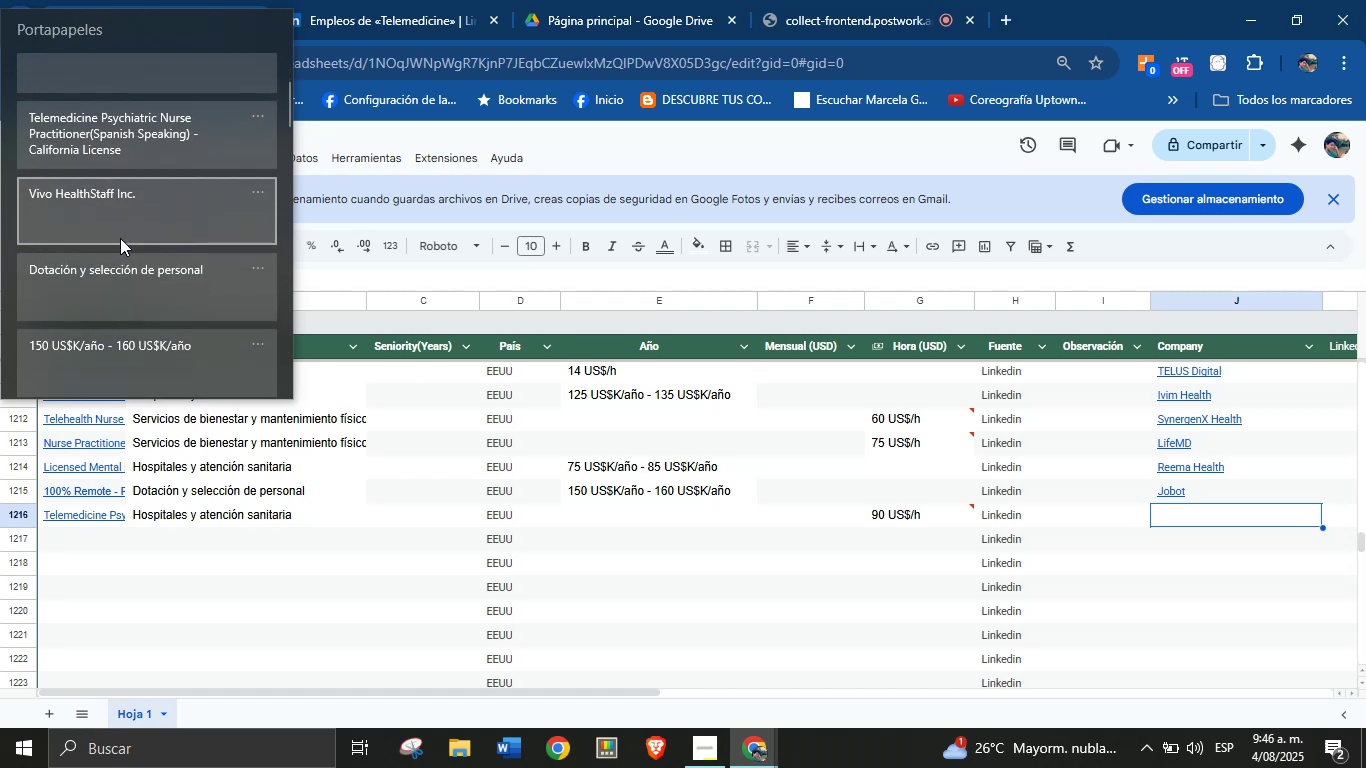 
scroll: coordinate [119, 238], scroll_direction: up, amount: 3.0
 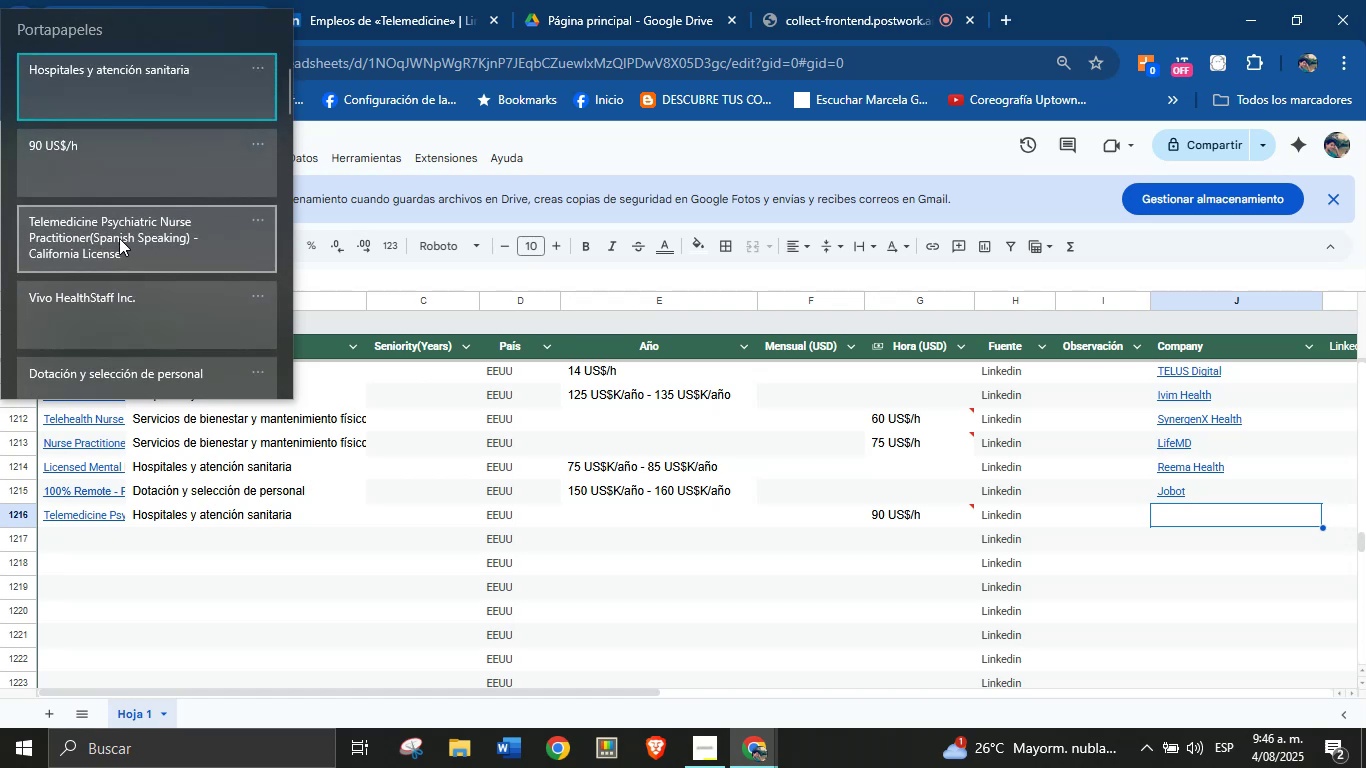 
scroll: coordinate [118, 243], scroll_direction: down, amount: 1.0
 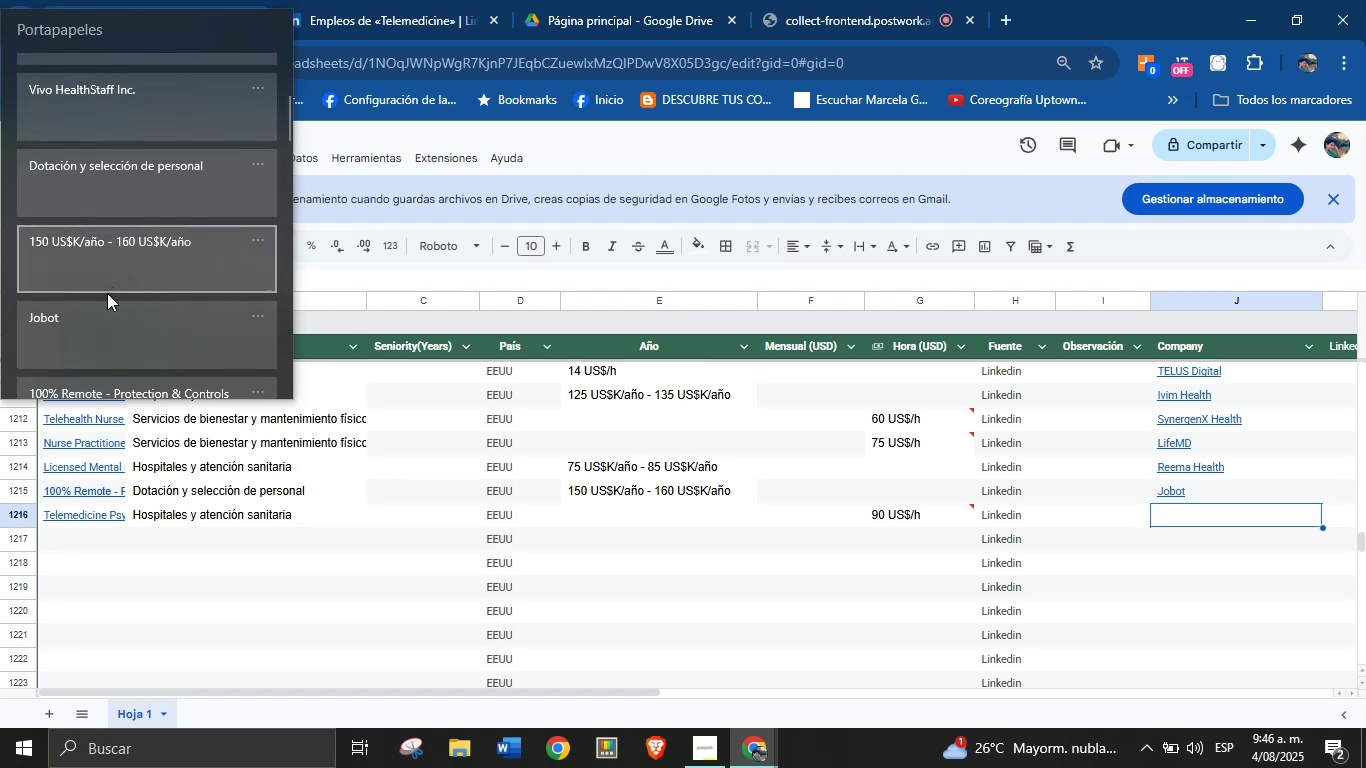 
left_click([105, 318])
 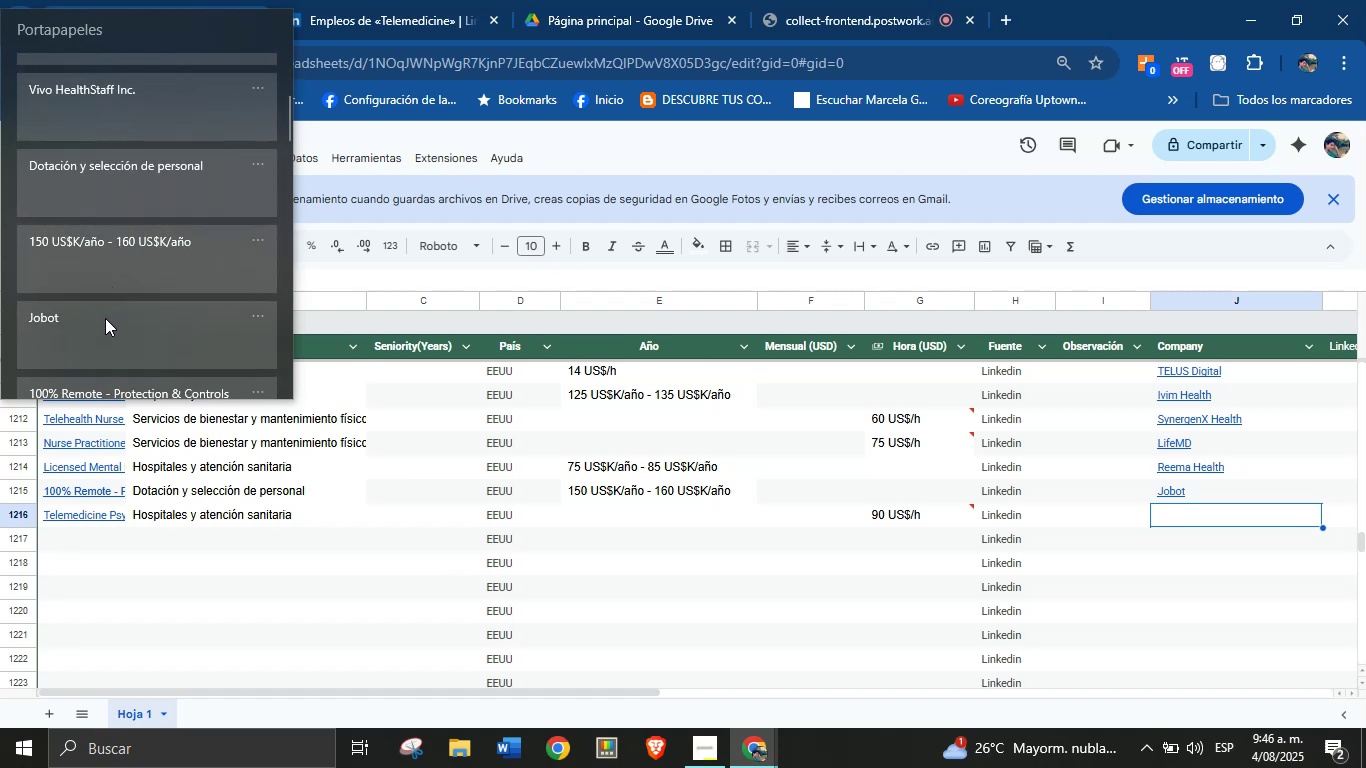 
key(Control+ControlLeft)
 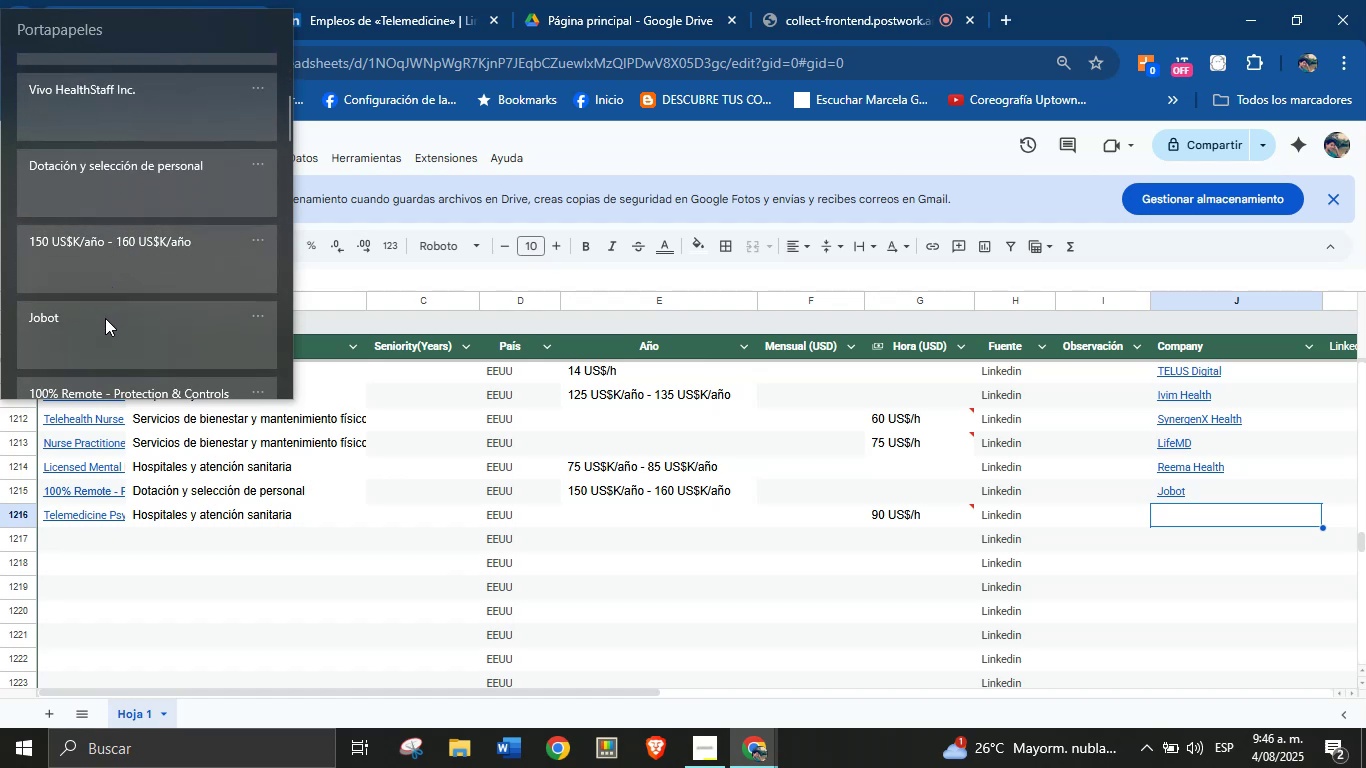 
key(Control+V)
 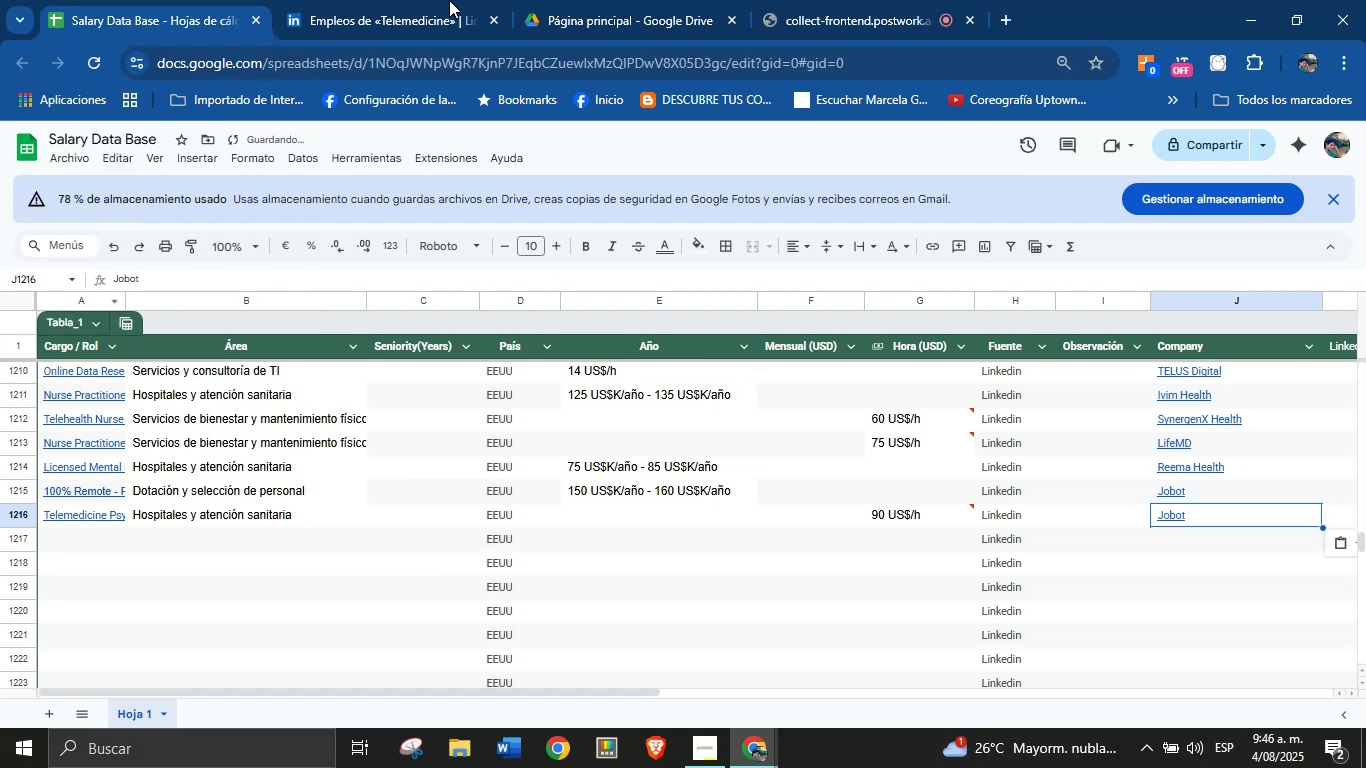 
left_click([294, 0])
 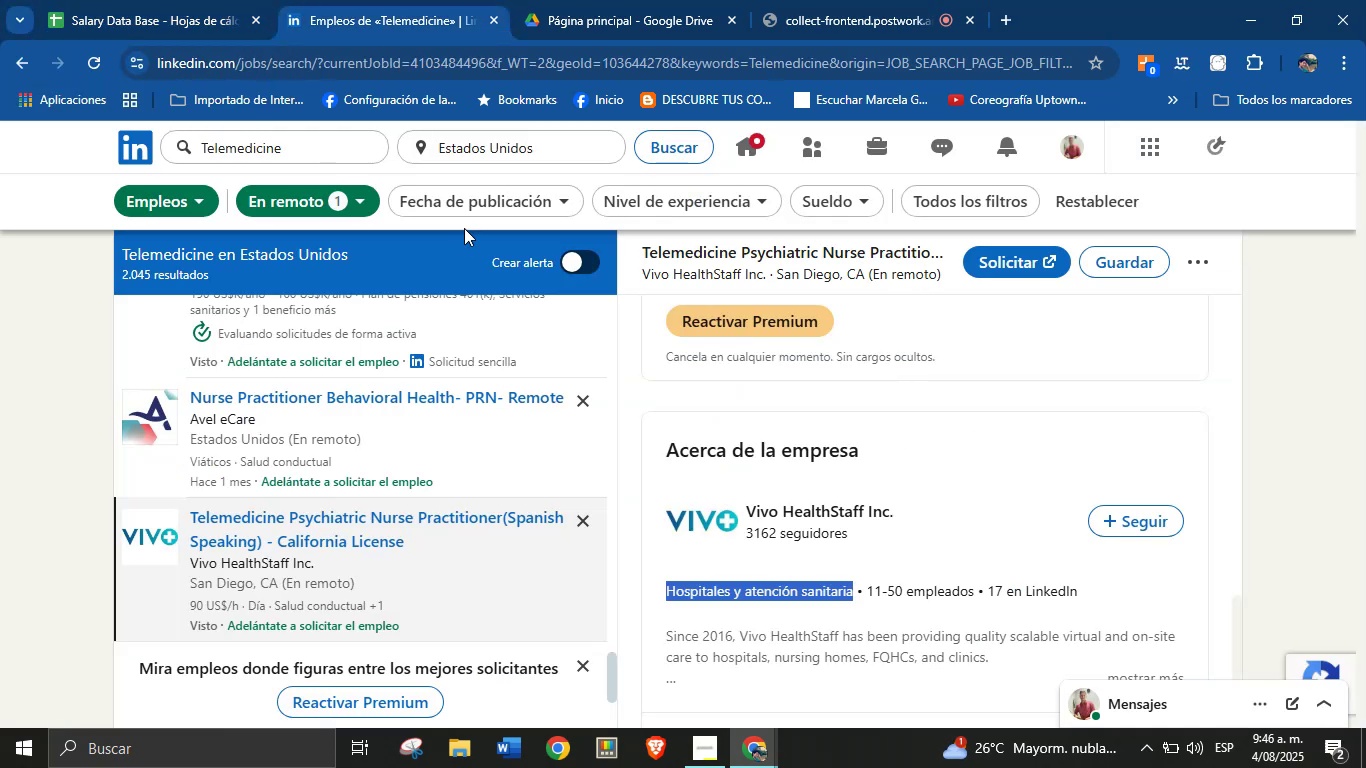 
scroll: coordinate [772, 555], scroll_direction: up, amount: 4.0
 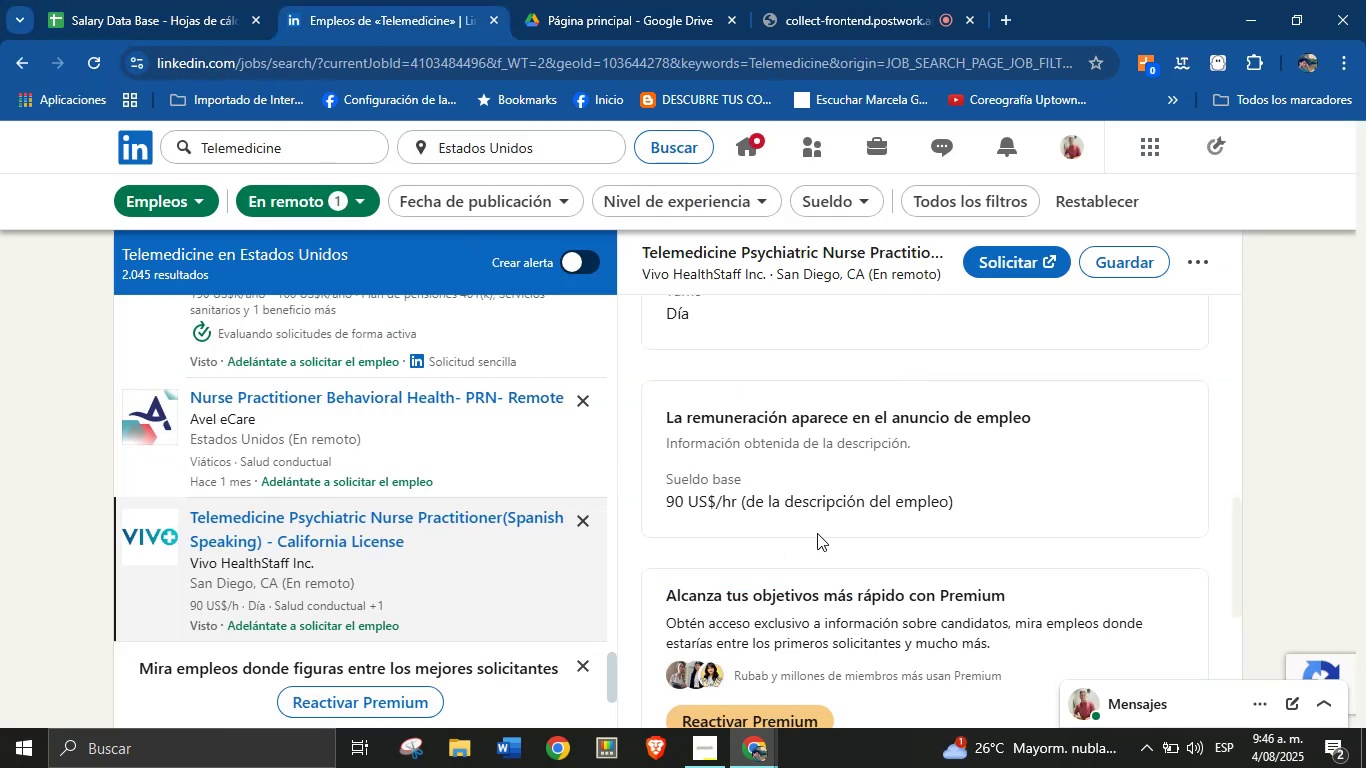 
scroll: coordinate [887, 580], scroll_direction: down, amount: 3.0
 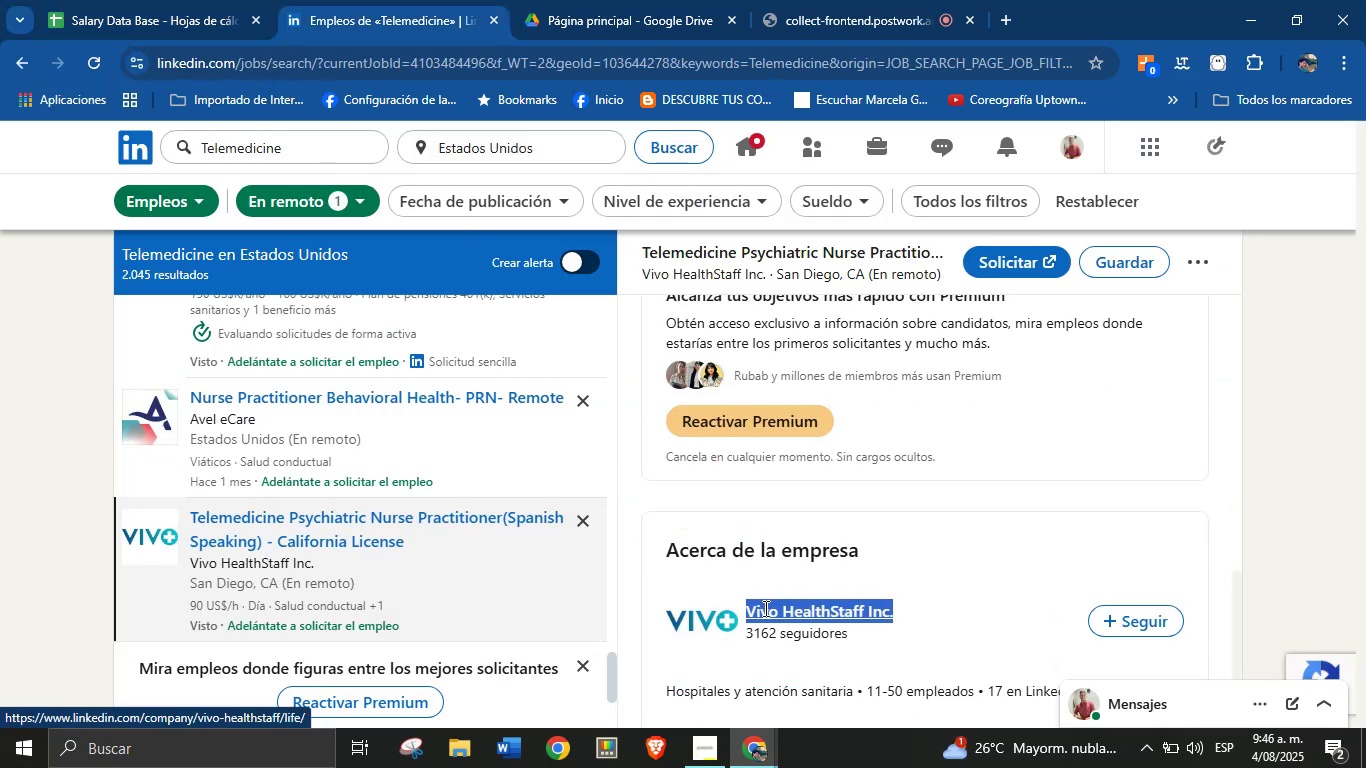 
key(Alt+AltLeft)
 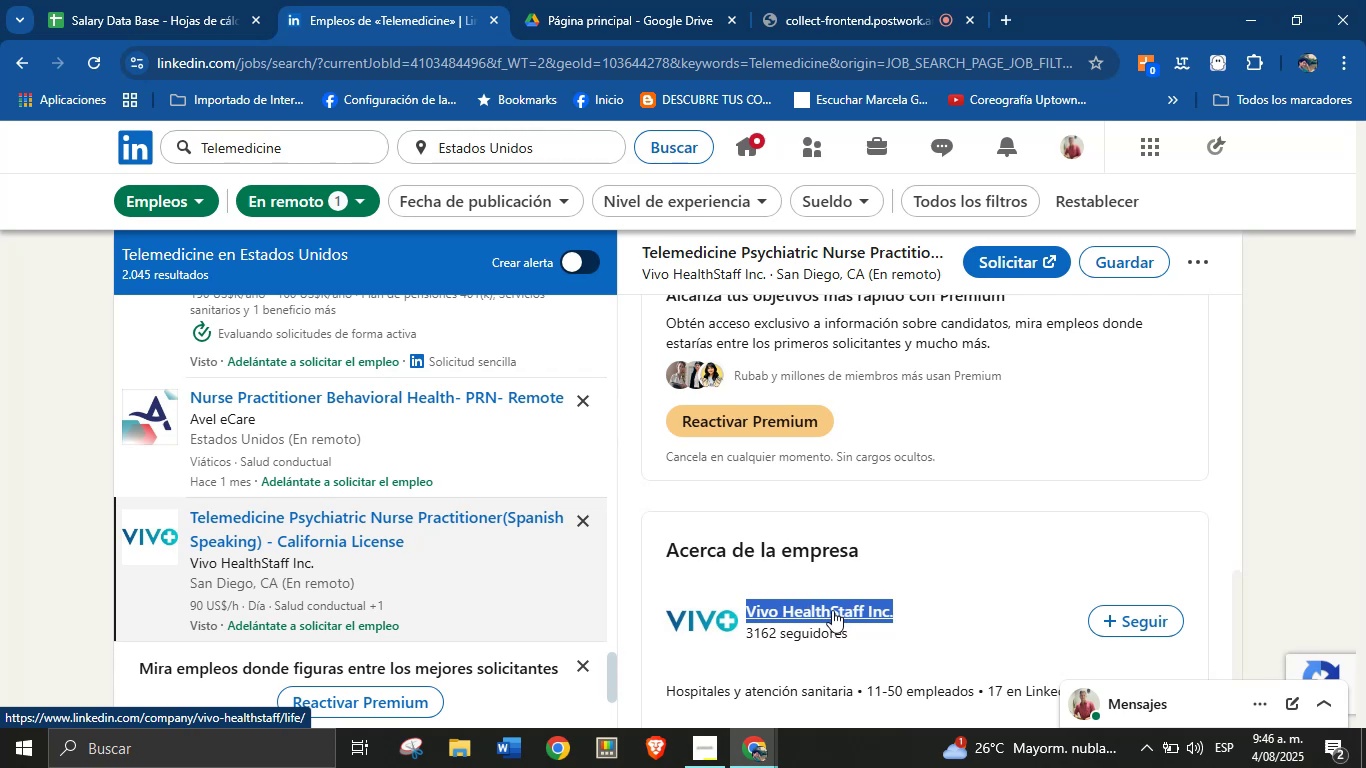 
key(Alt+Control+ControlLeft)
 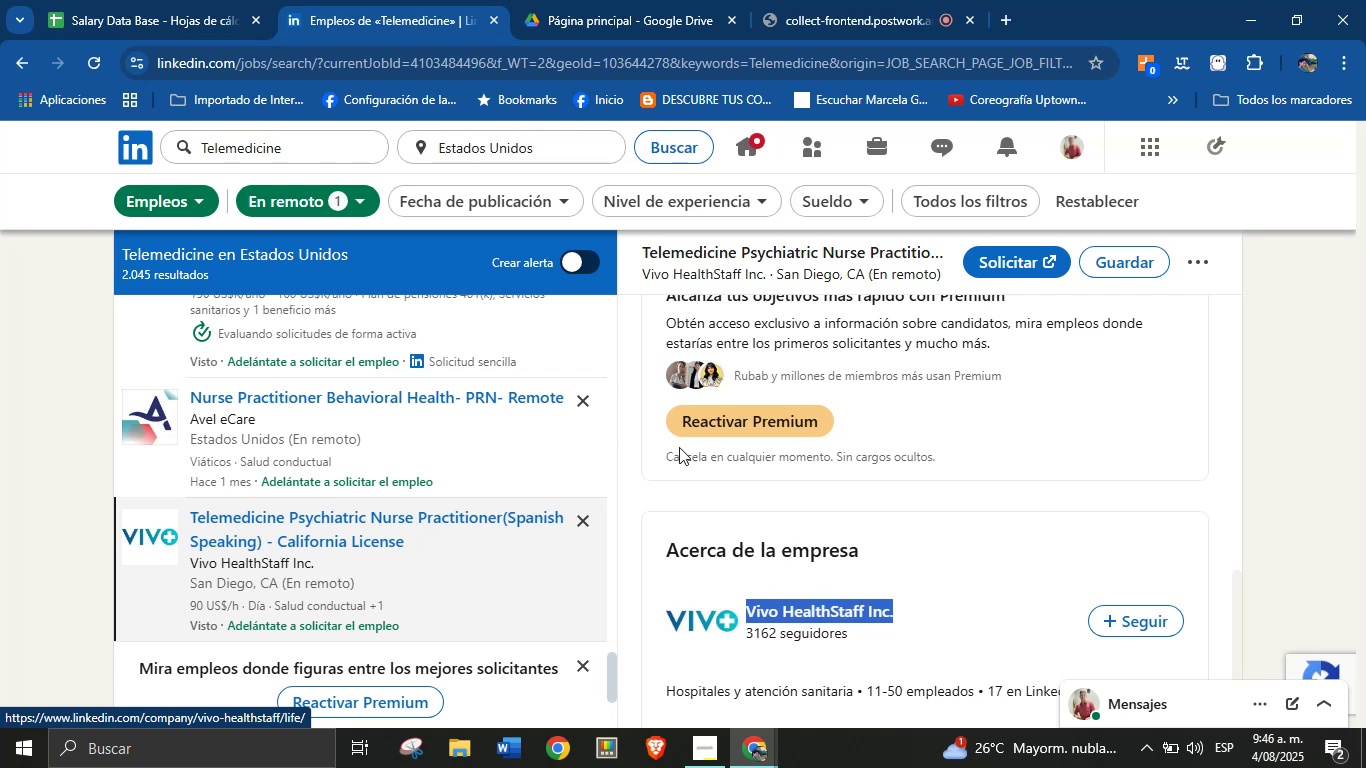 
key(Alt+Control+C)
 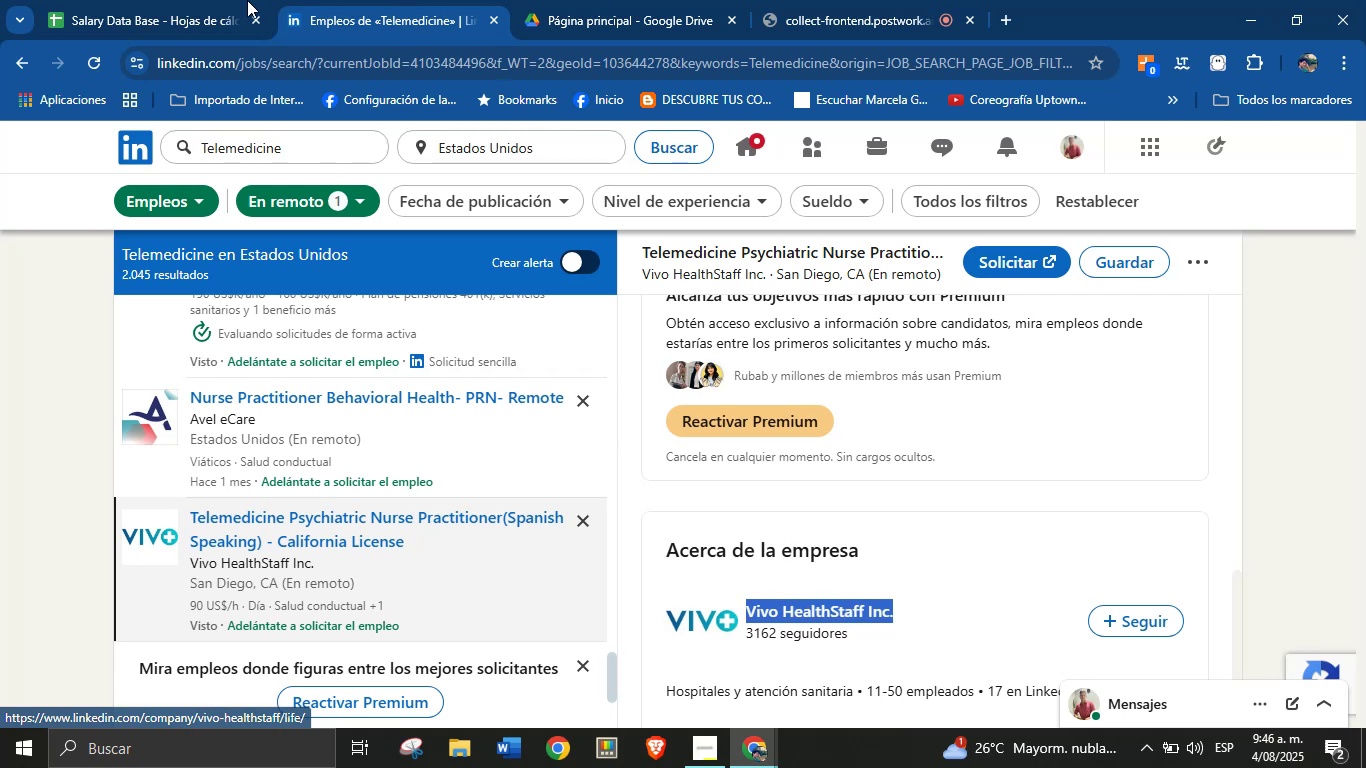 
left_click([170, 0])
 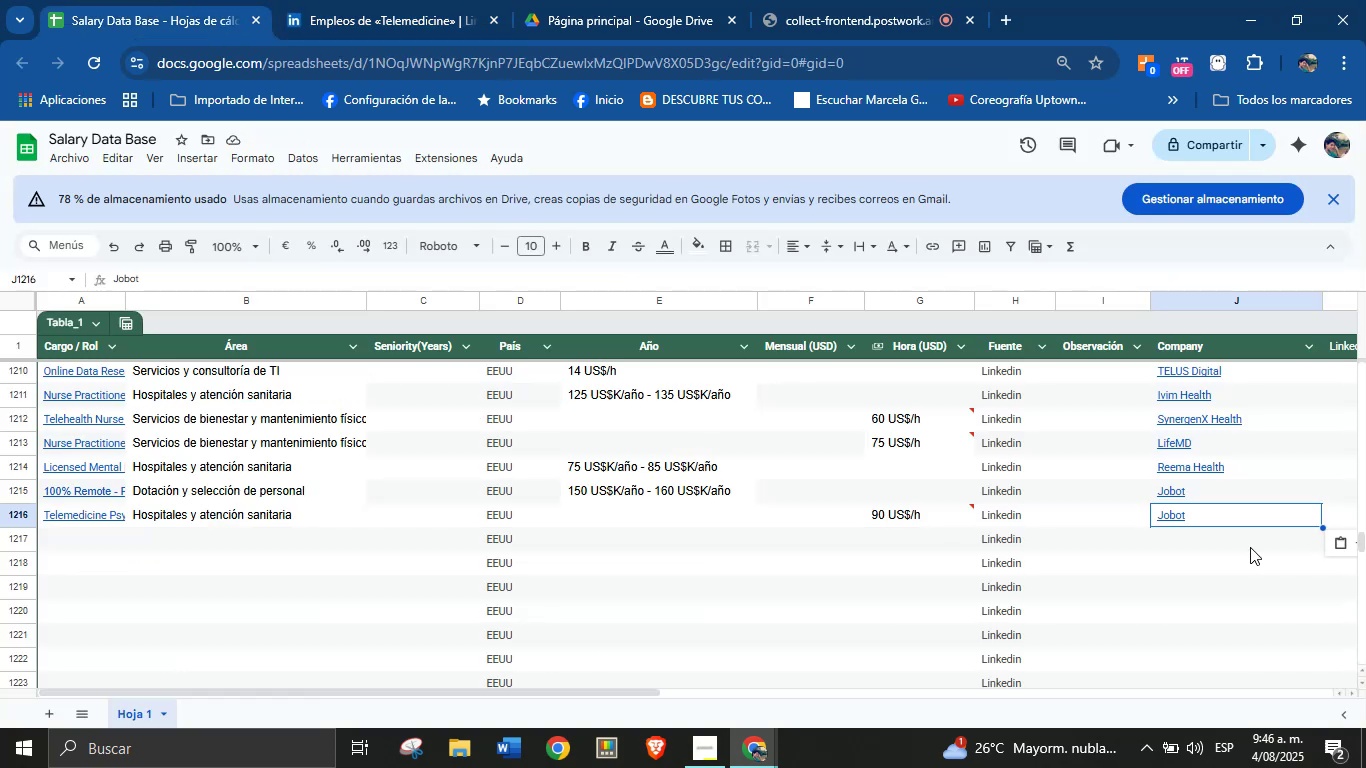 
key(Break)
 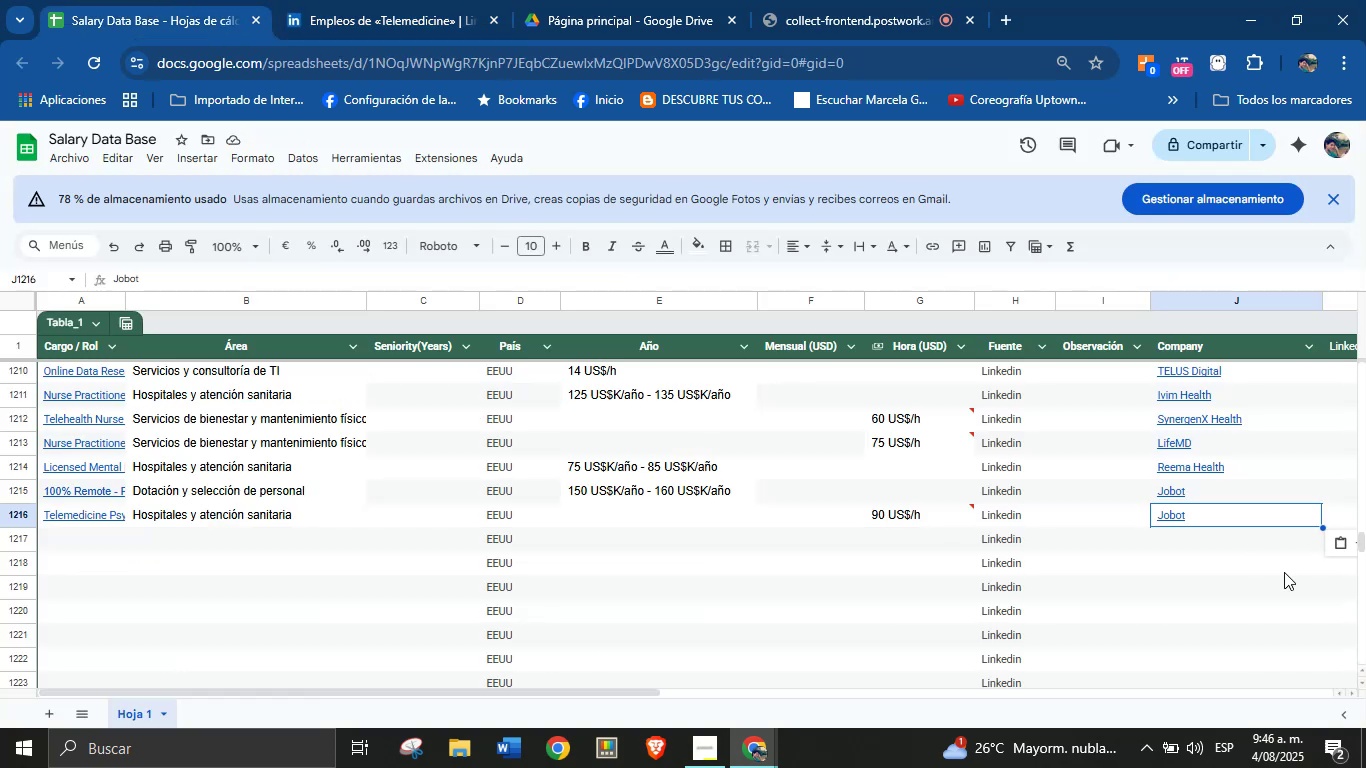 
key(Control+V)
 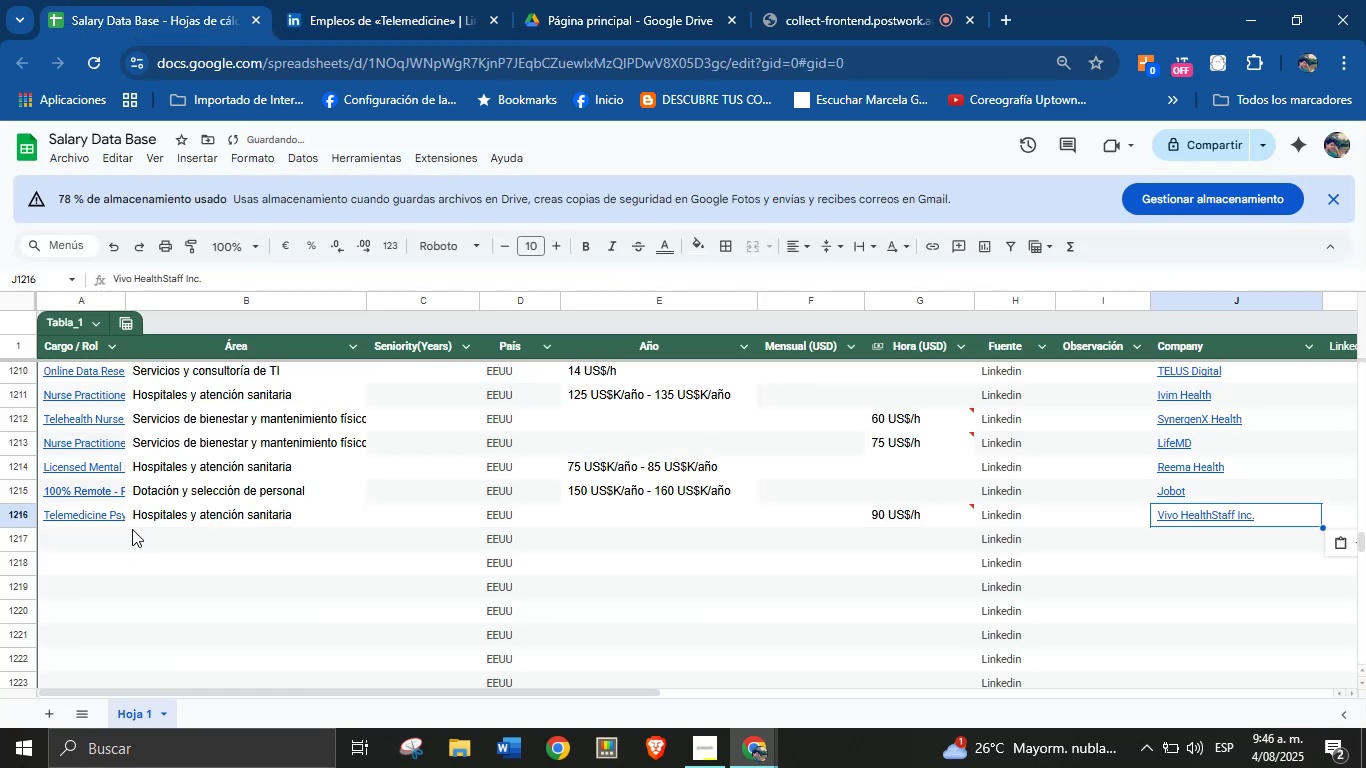 
key(Control+ControlLeft)
 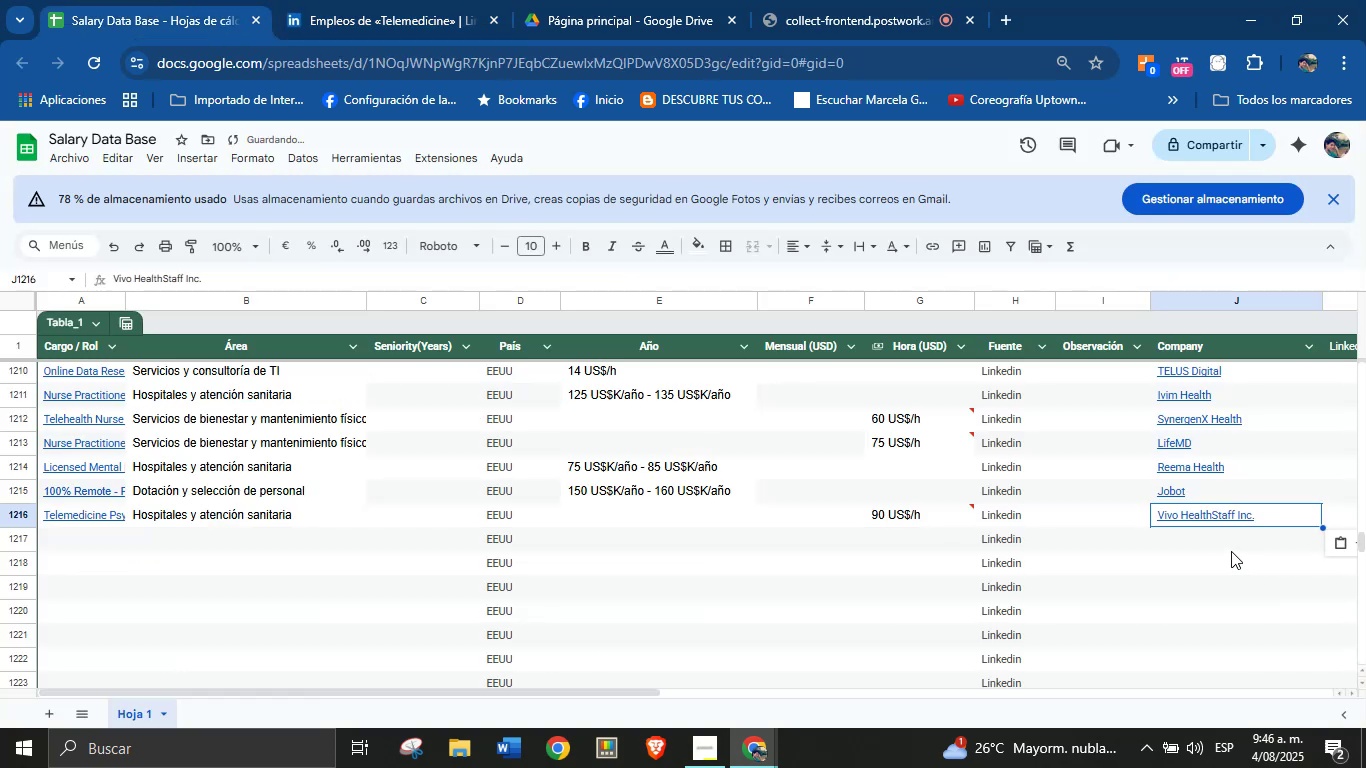 
left_click([87, 542])
 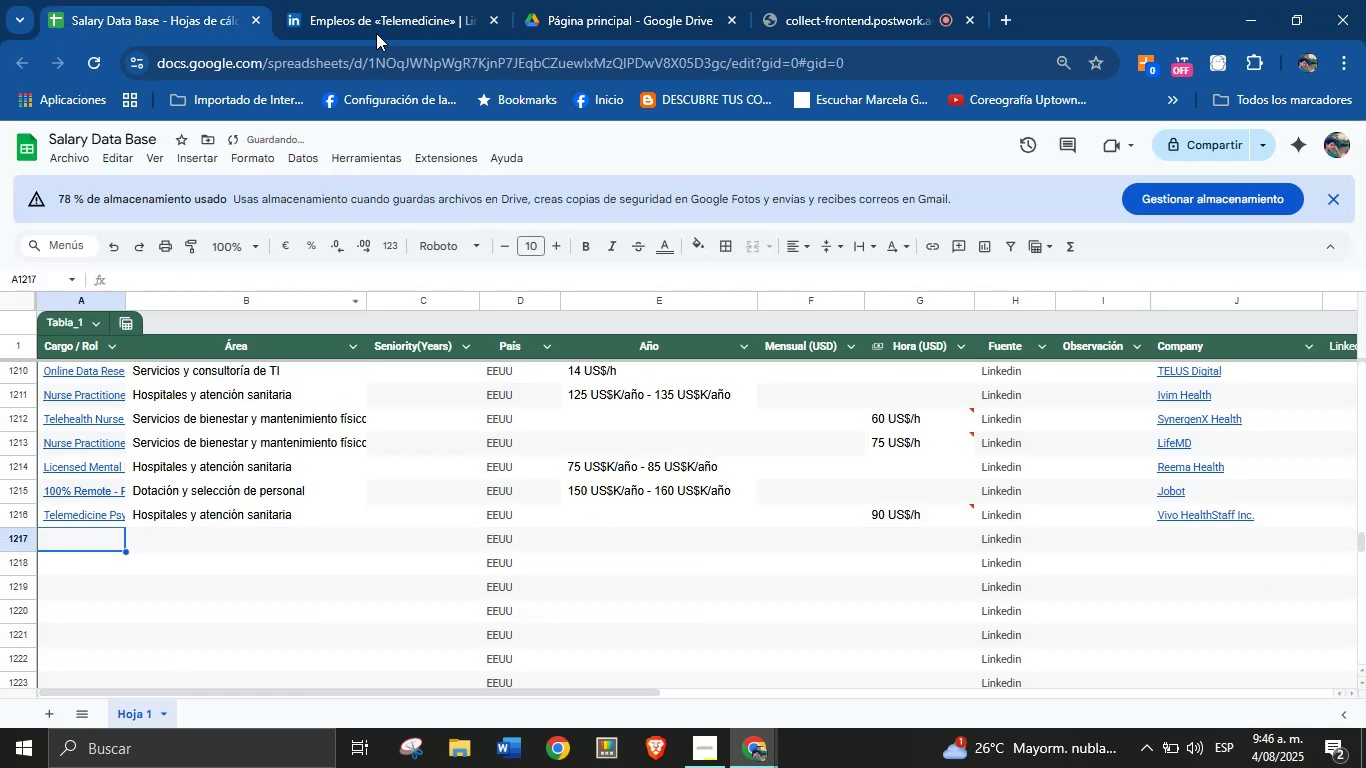 
left_click([380, 0])
 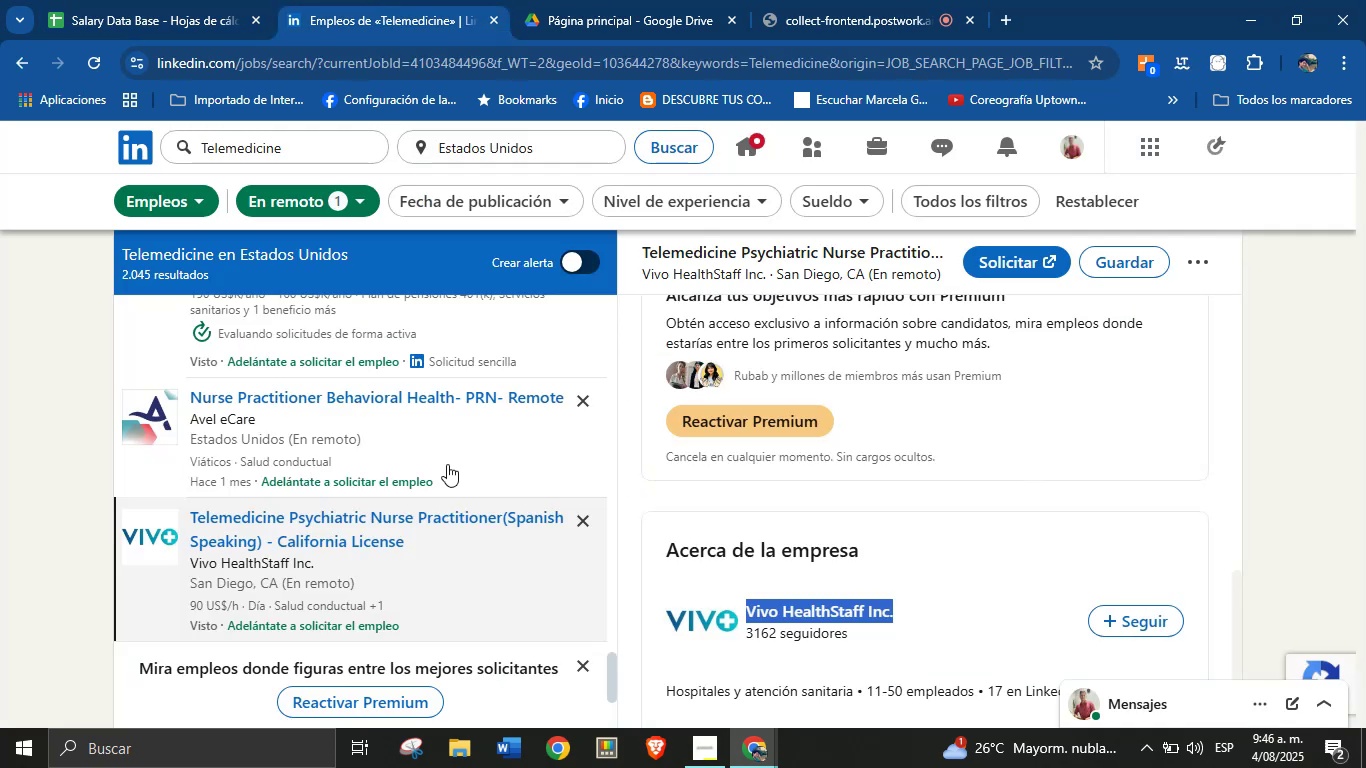 
scroll: coordinate [436, 517], scroll_direction: down, amount: 2.0
 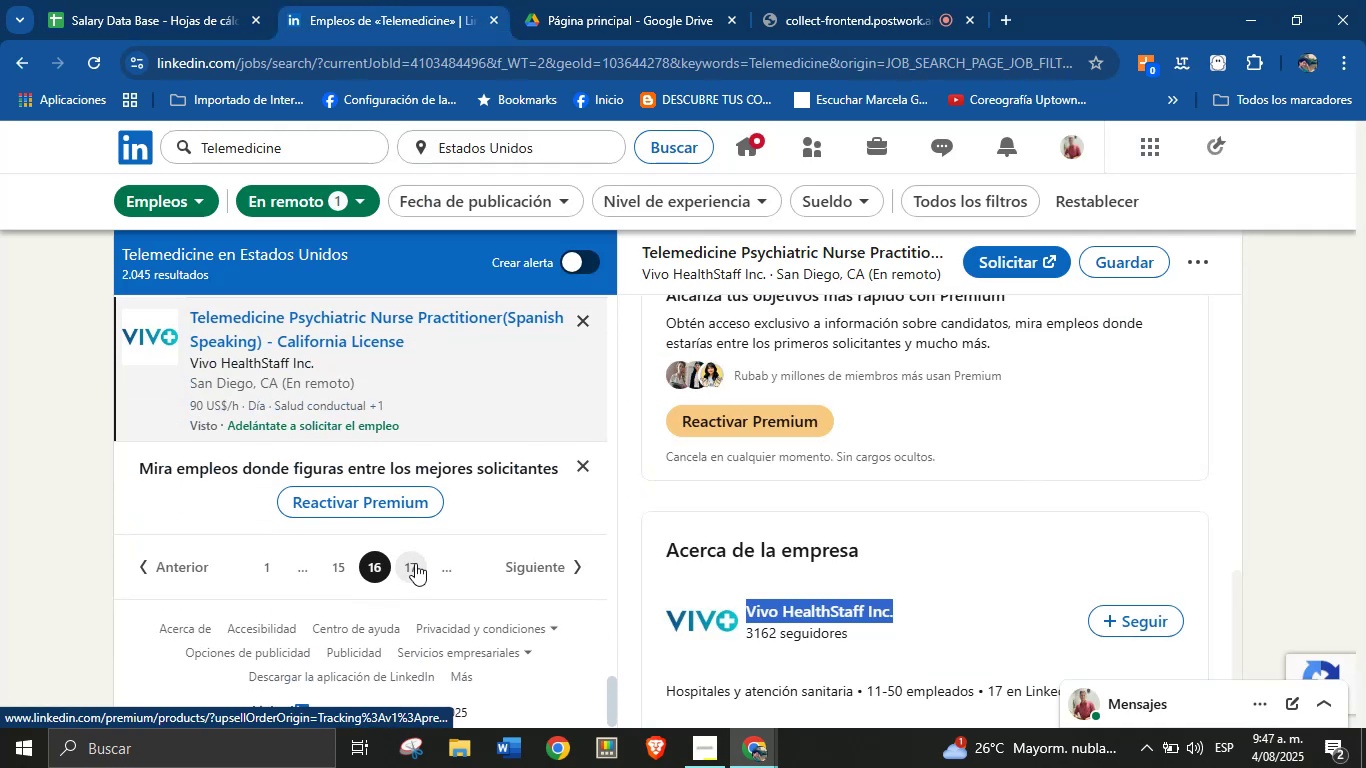 
left_click([412, 566])
 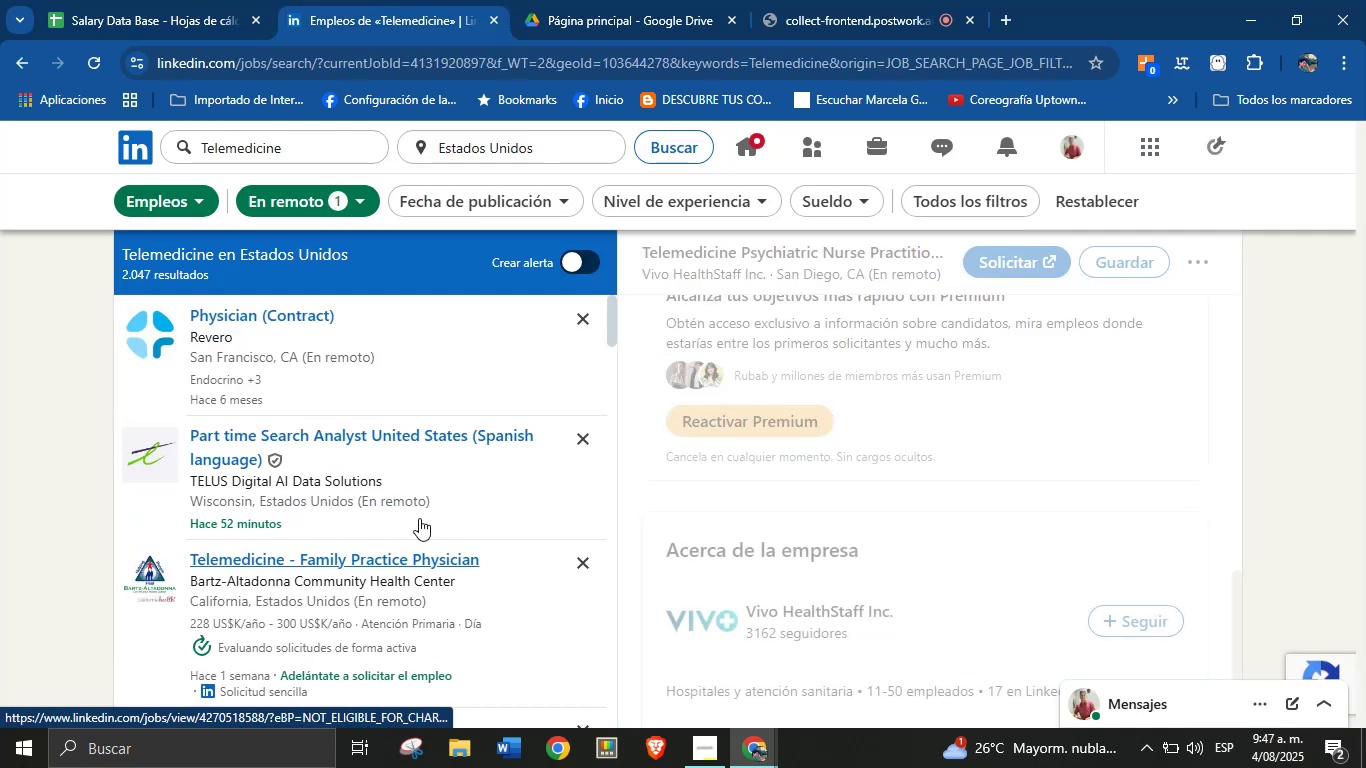 
left_click([142, 0])
 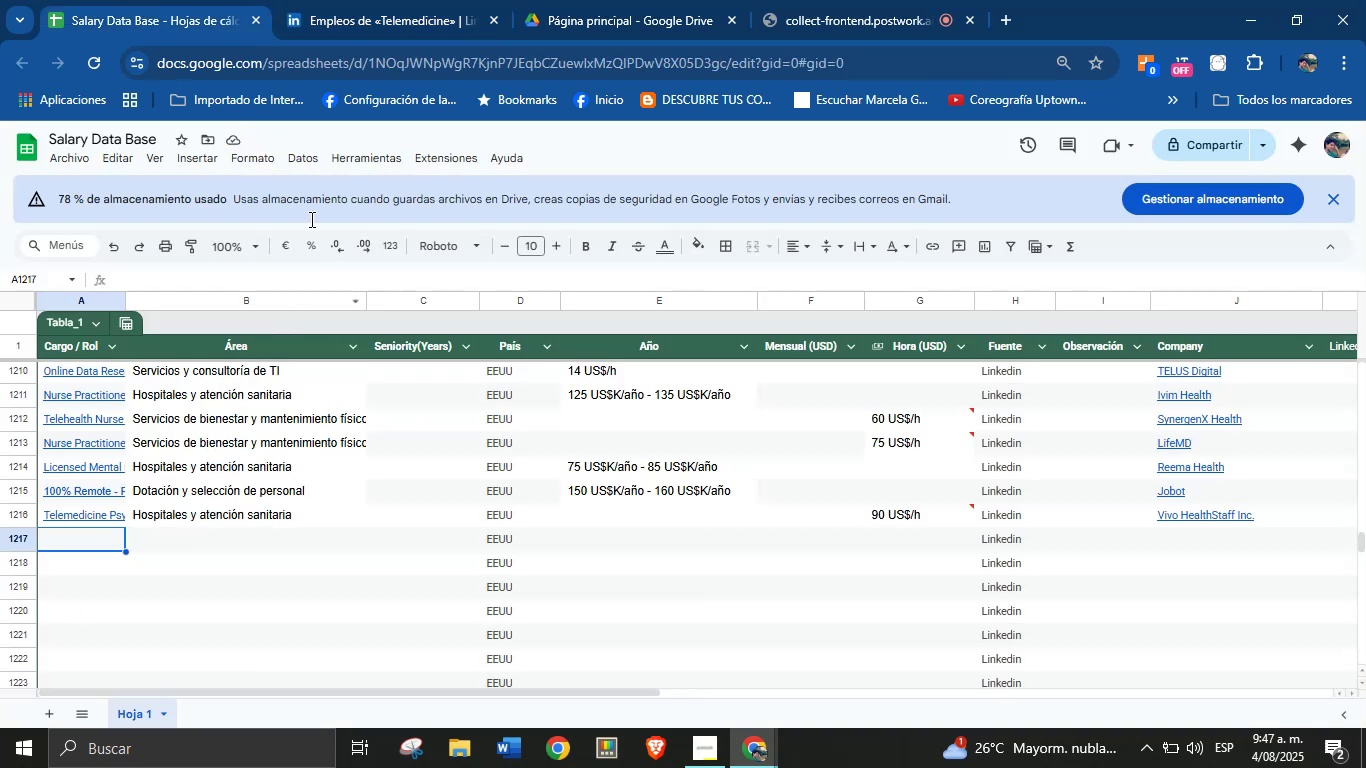 
left_click([371, 0])
 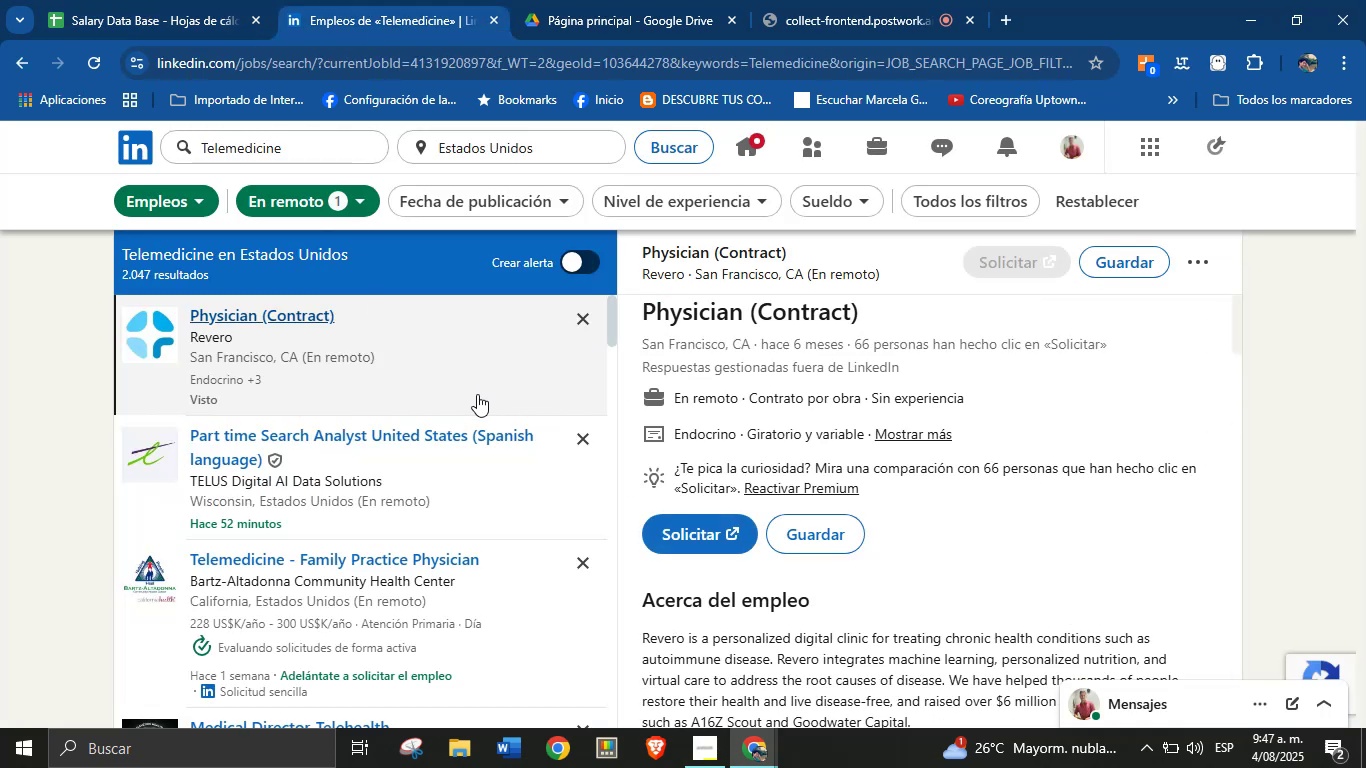 
scroll: coordinate [416, 441], scroll_direction: down, amount: 2.0
 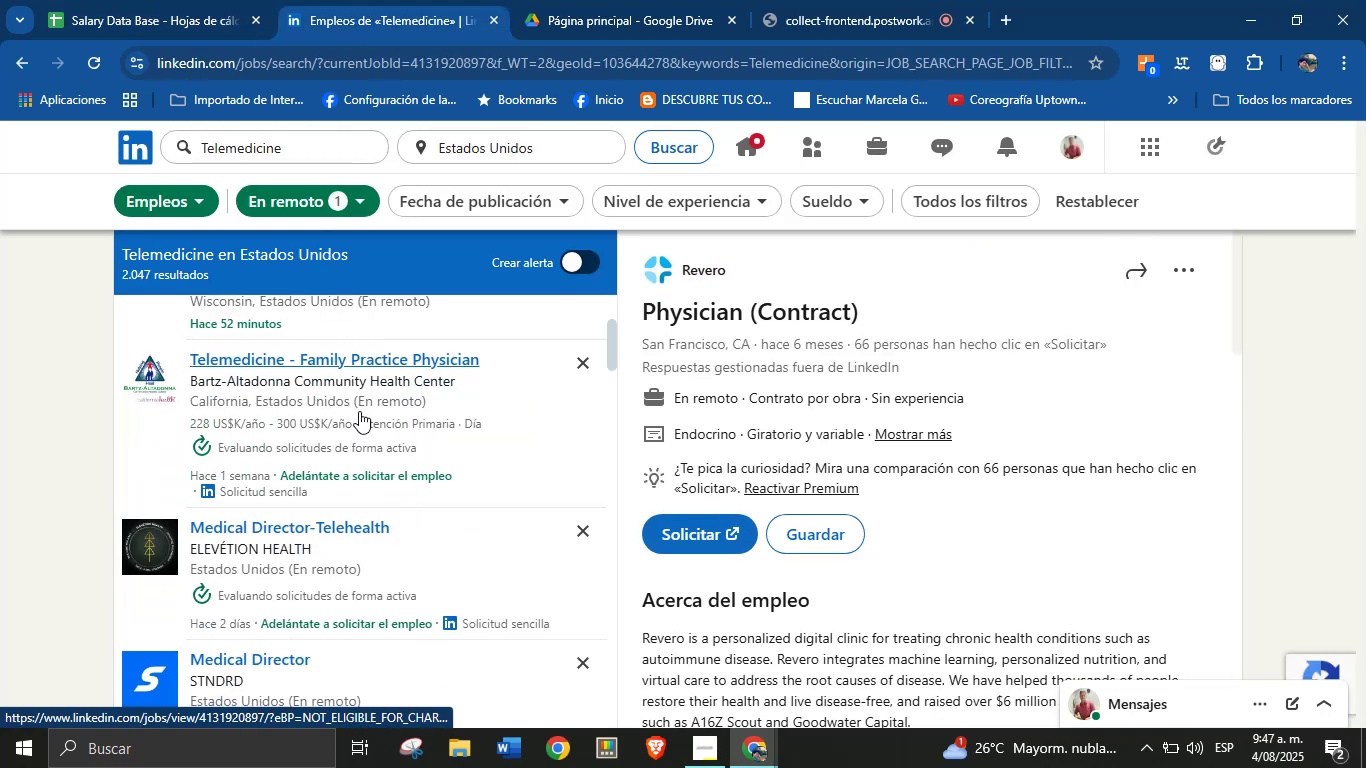 
left_click([359, 405])
 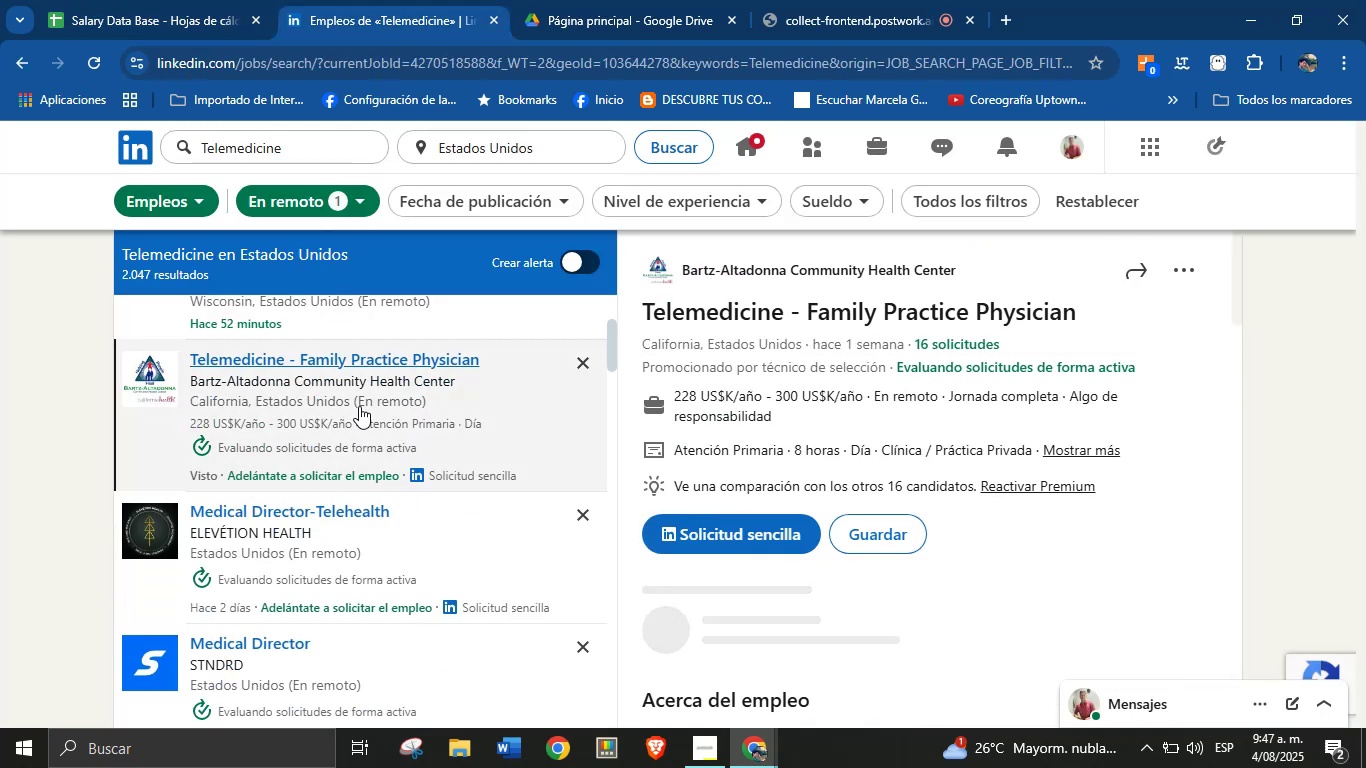 
wait(8.11)
 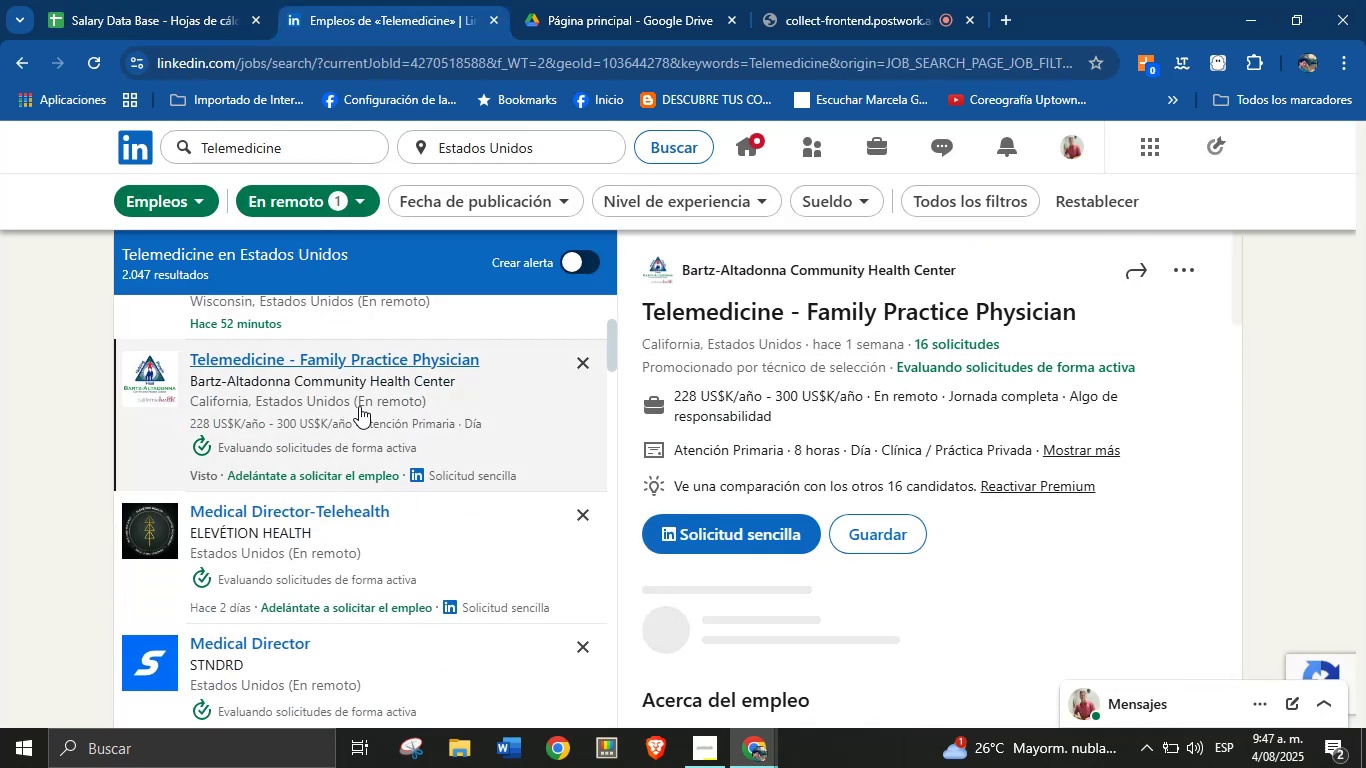 
key(Alt+AltLeft)
 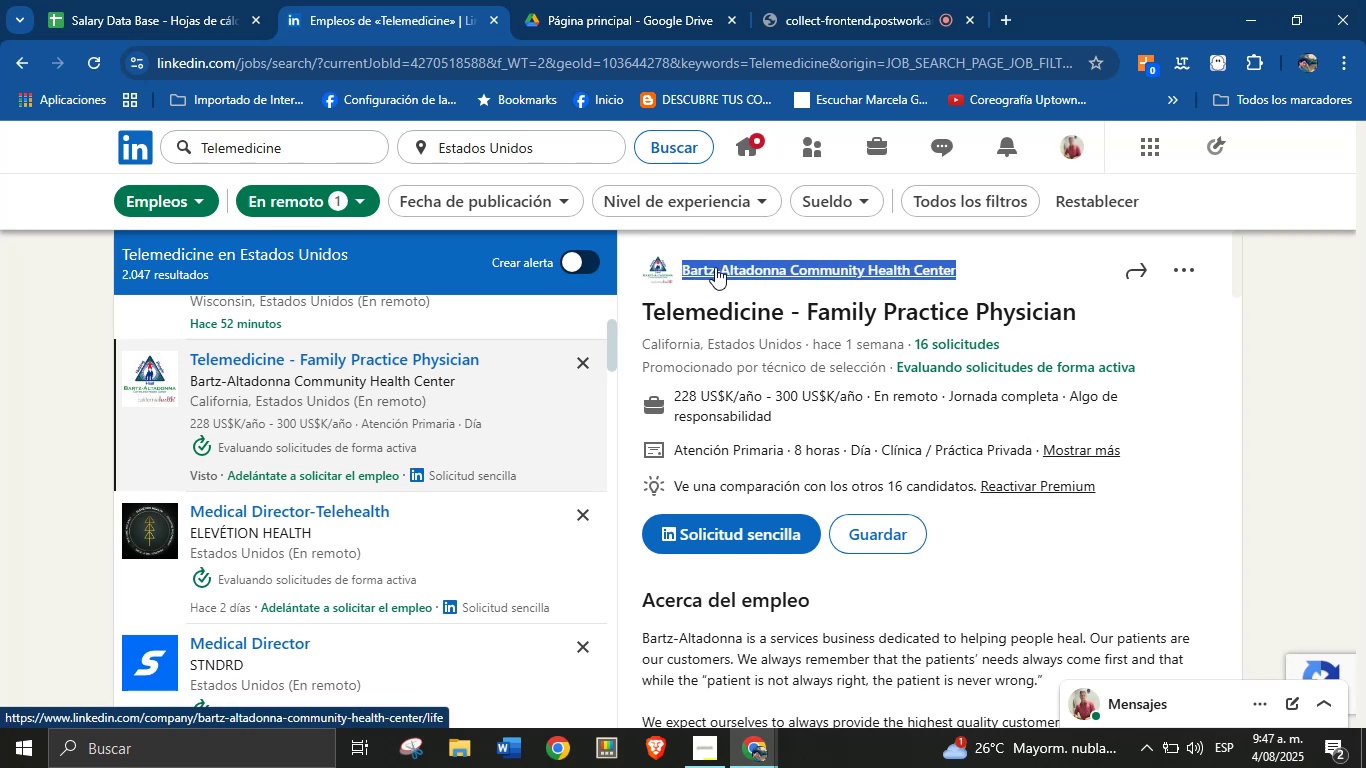 
key(Alt+Control+ControlLeft)
 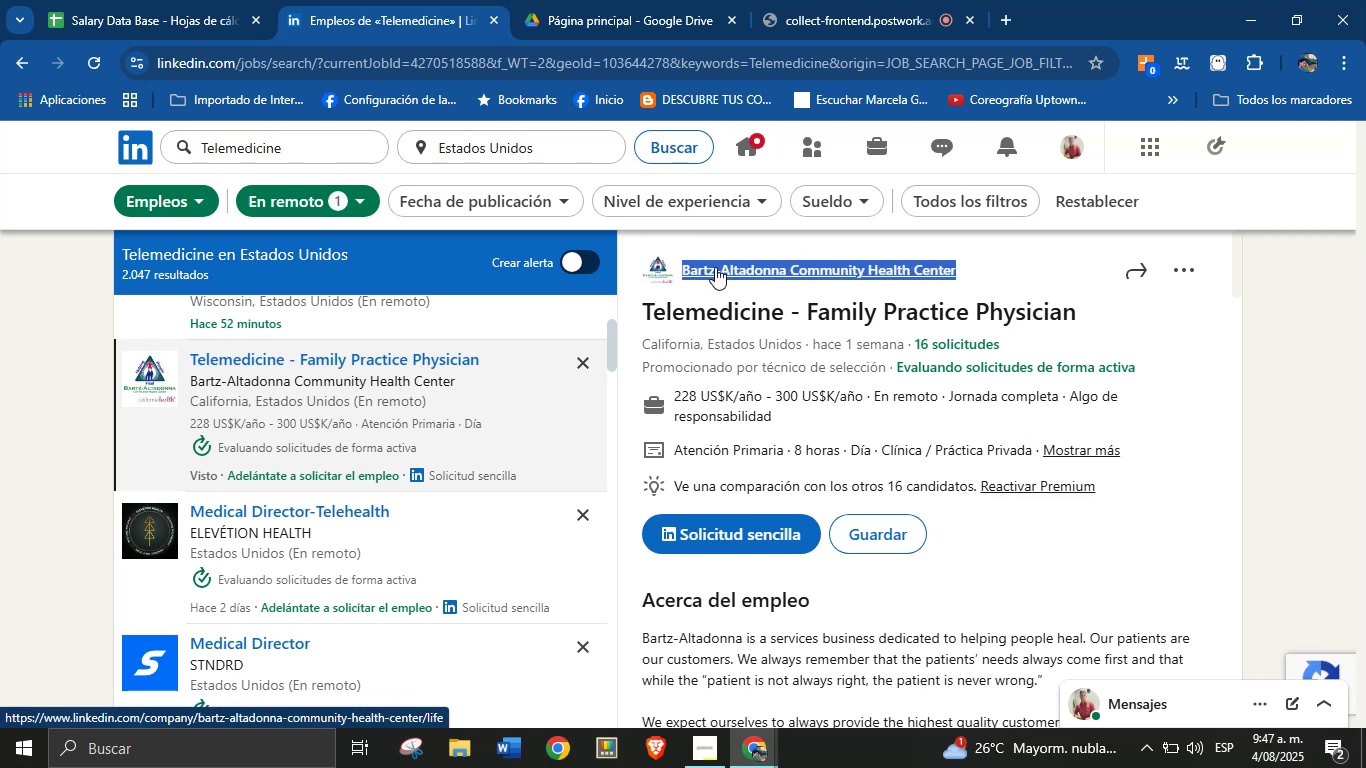 
key(Alt+Control+C)
 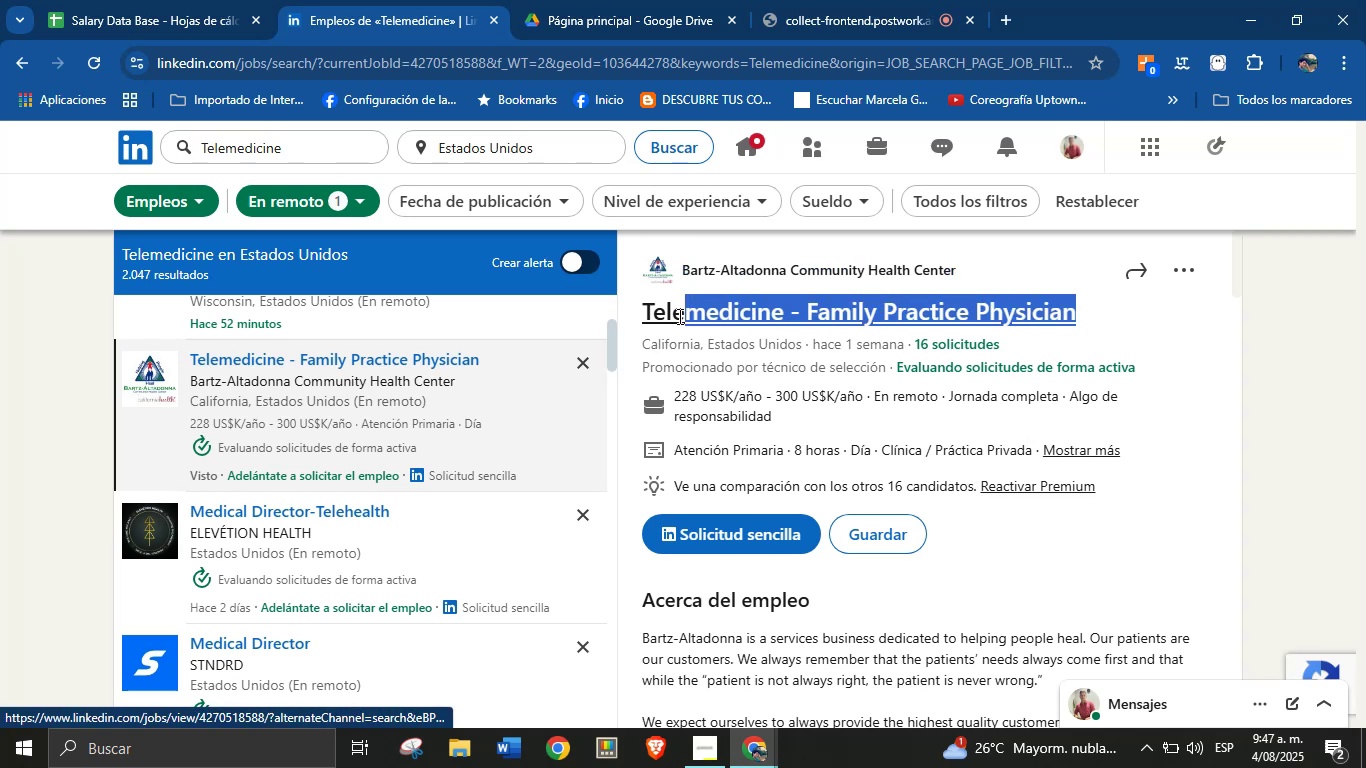 
key(Alt+AltLeft)
 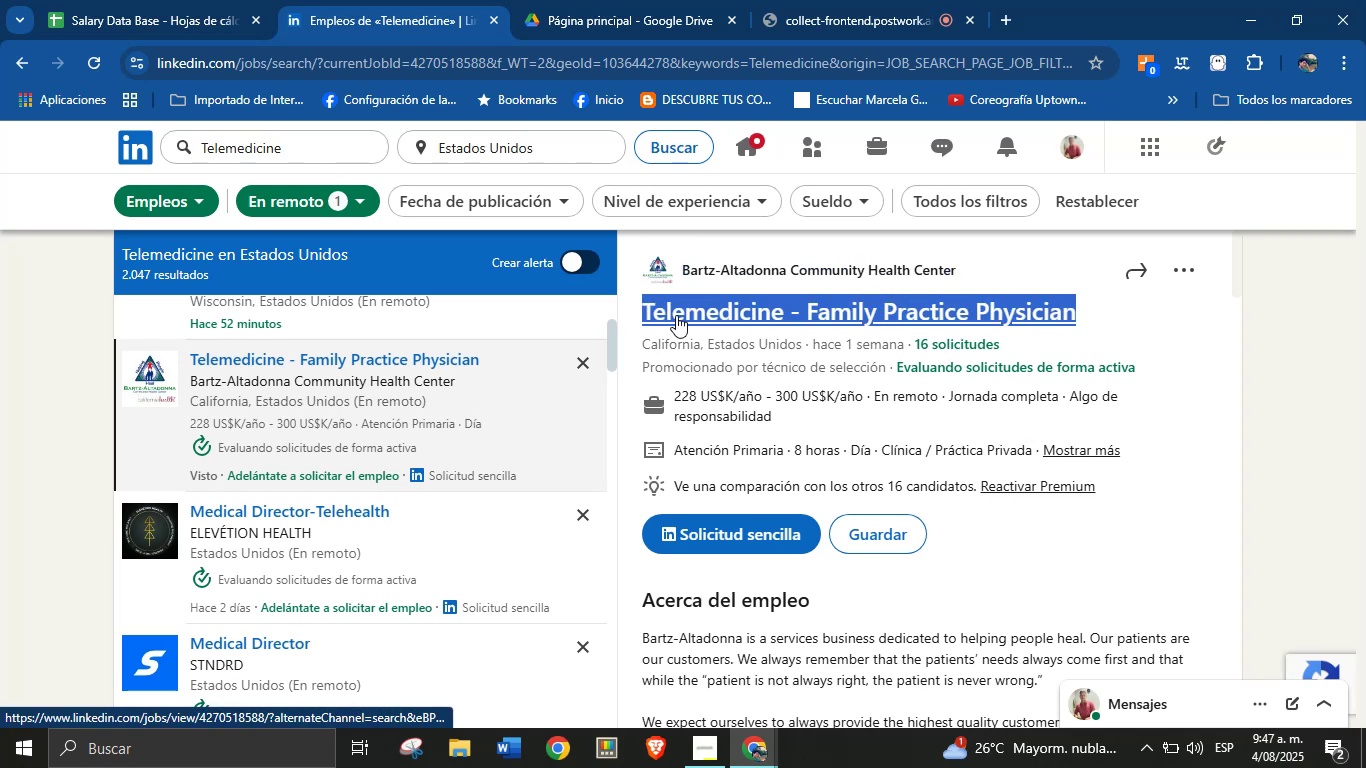 
key(Alt+Control+ControlLeft)
 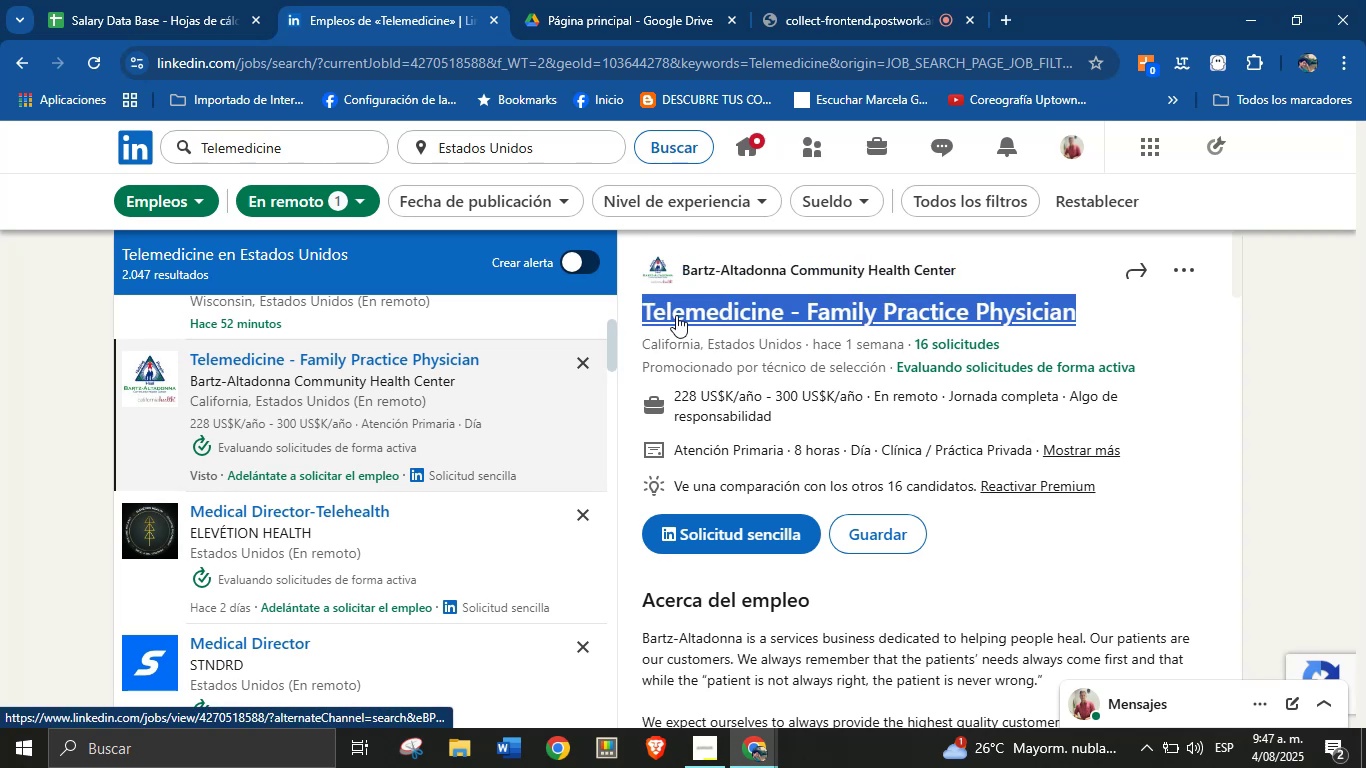 
key(Alt+Control+C)
 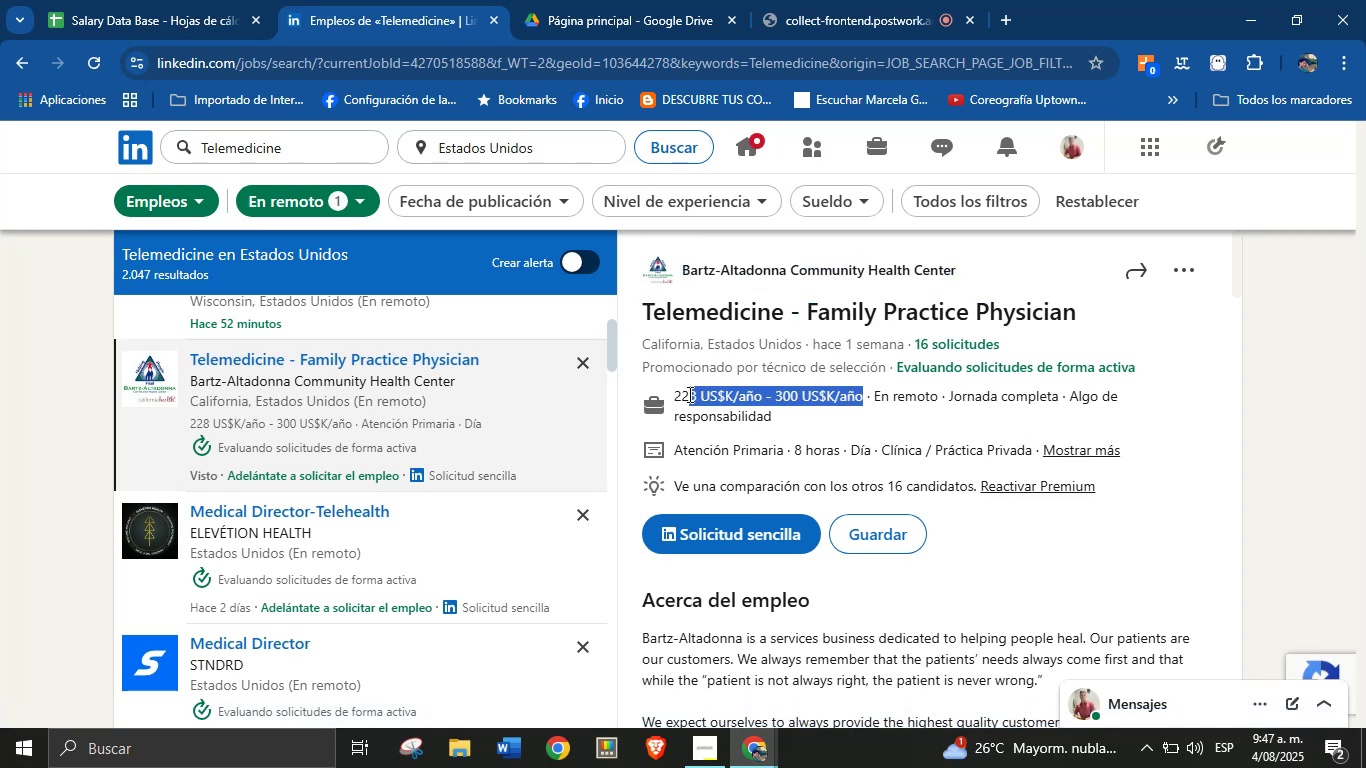 
key(Alt+AltLeft)
 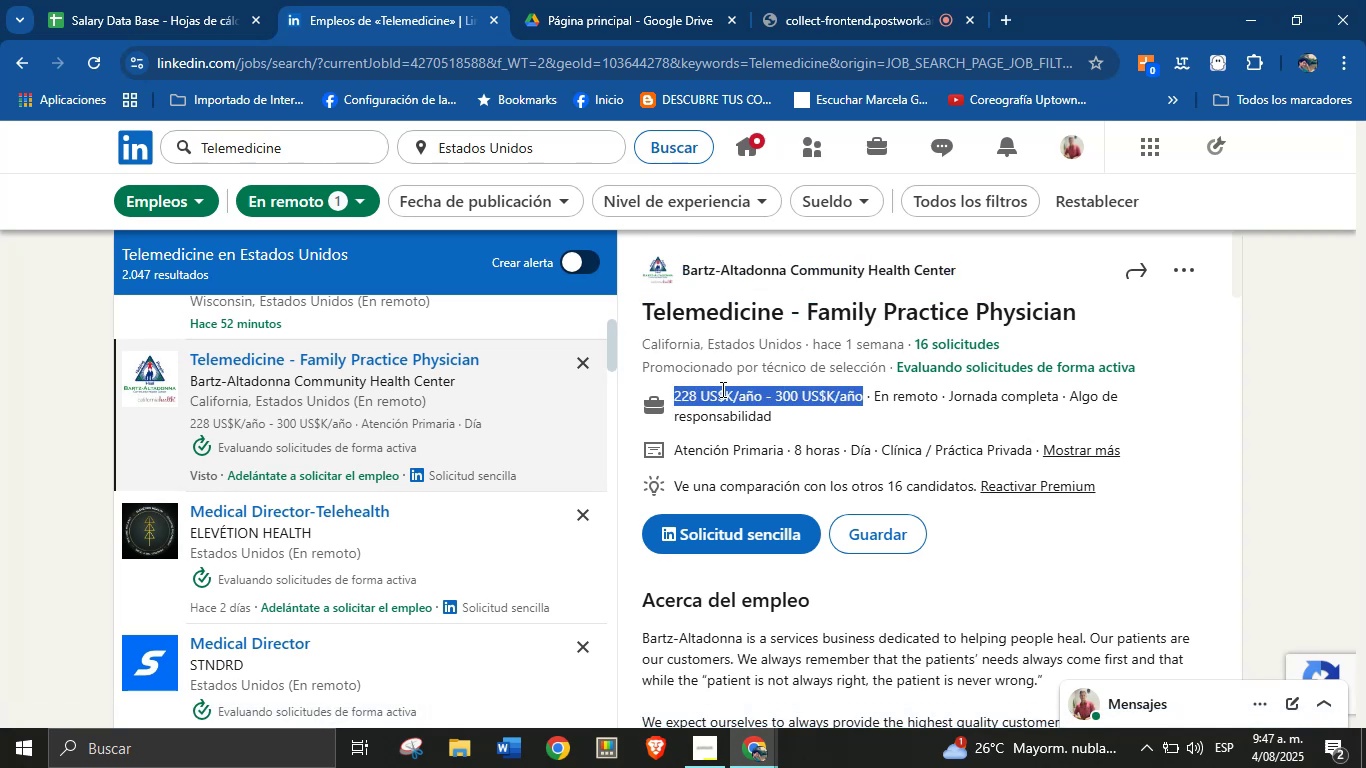 
key(Alt+Control+ControlLeft)
 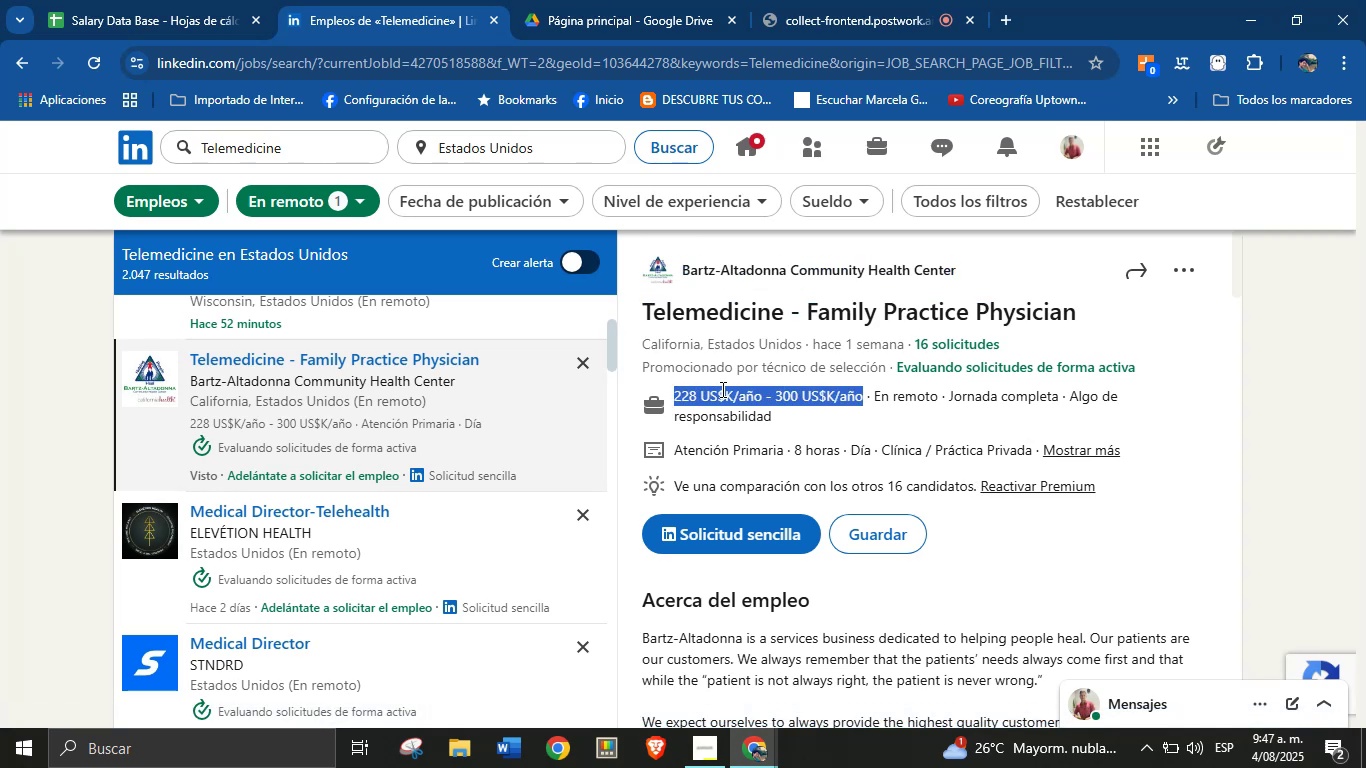 
key(Alt+Control+C)
 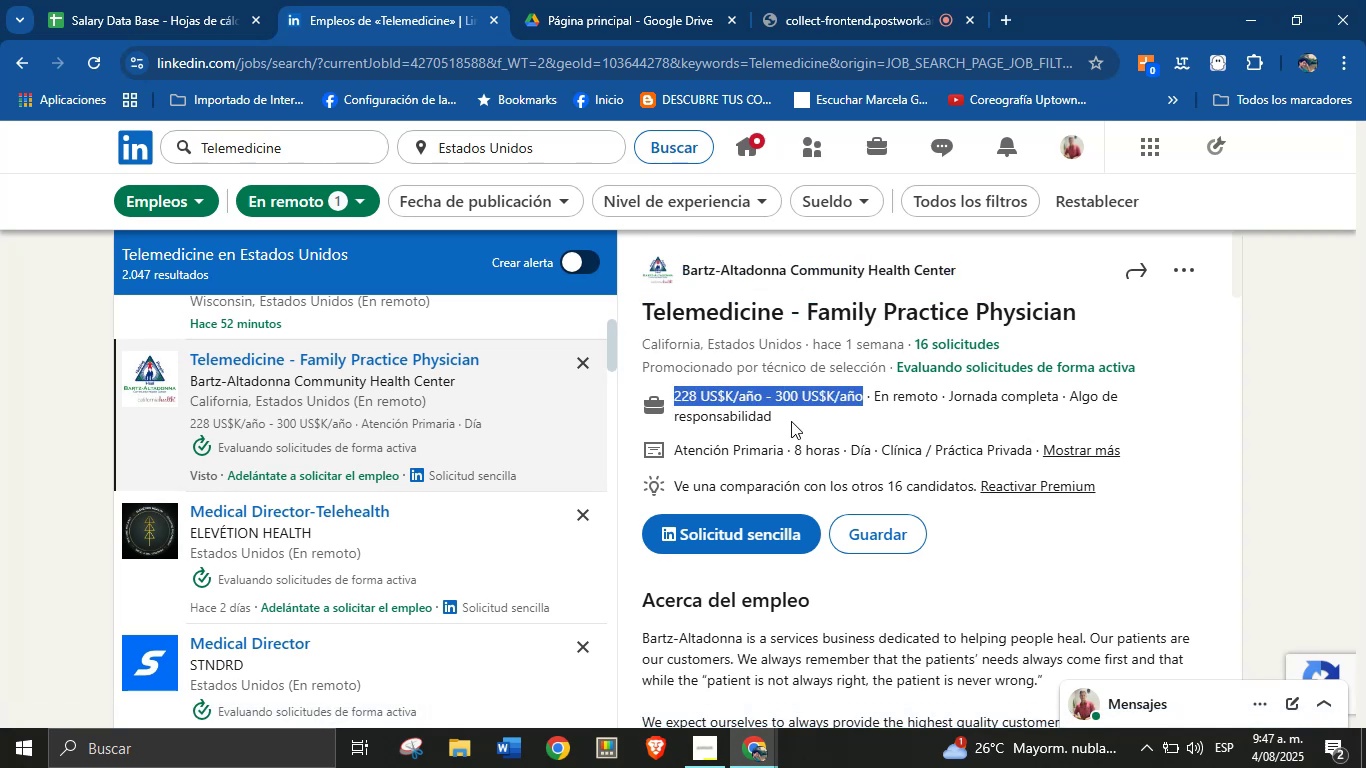 
scroll: coordinate [871, 445], scroll_direction: down, amount: 6.0
 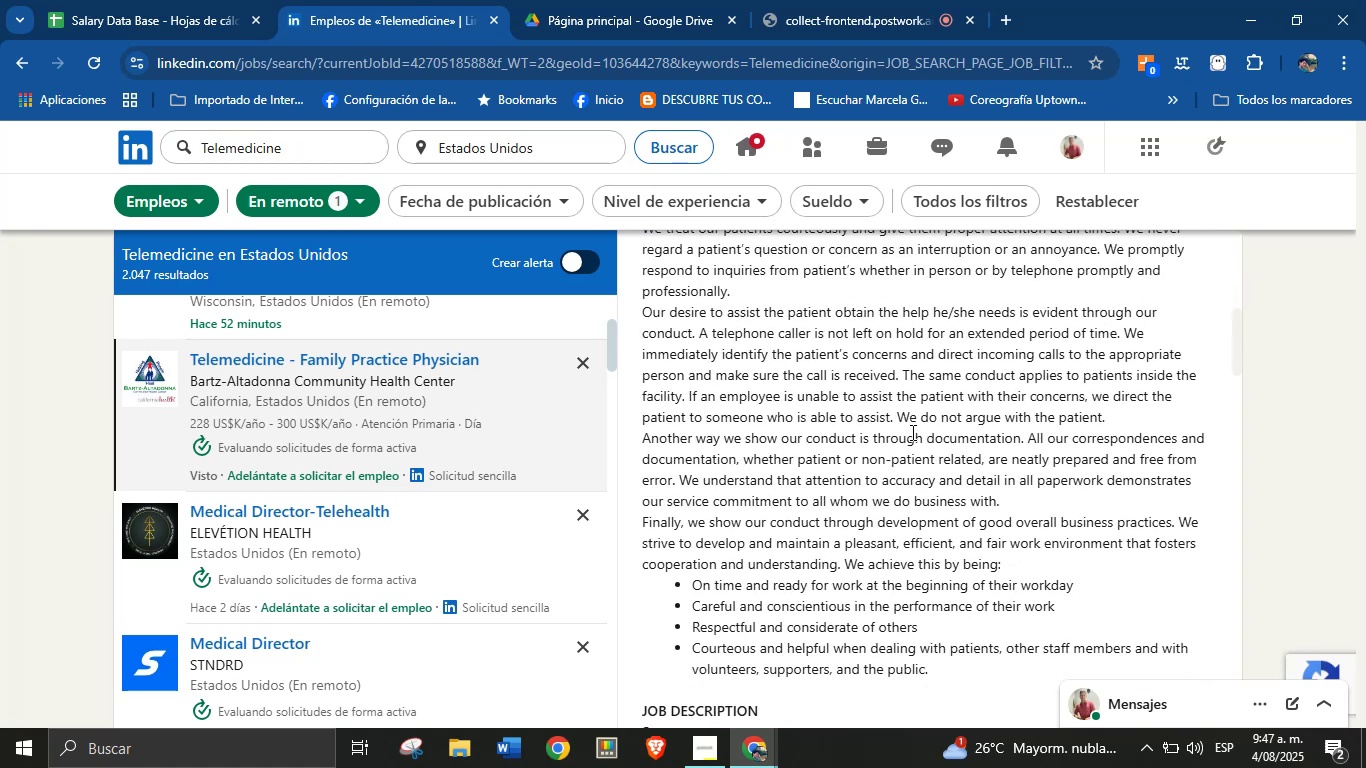 
left_click([912, 430])
 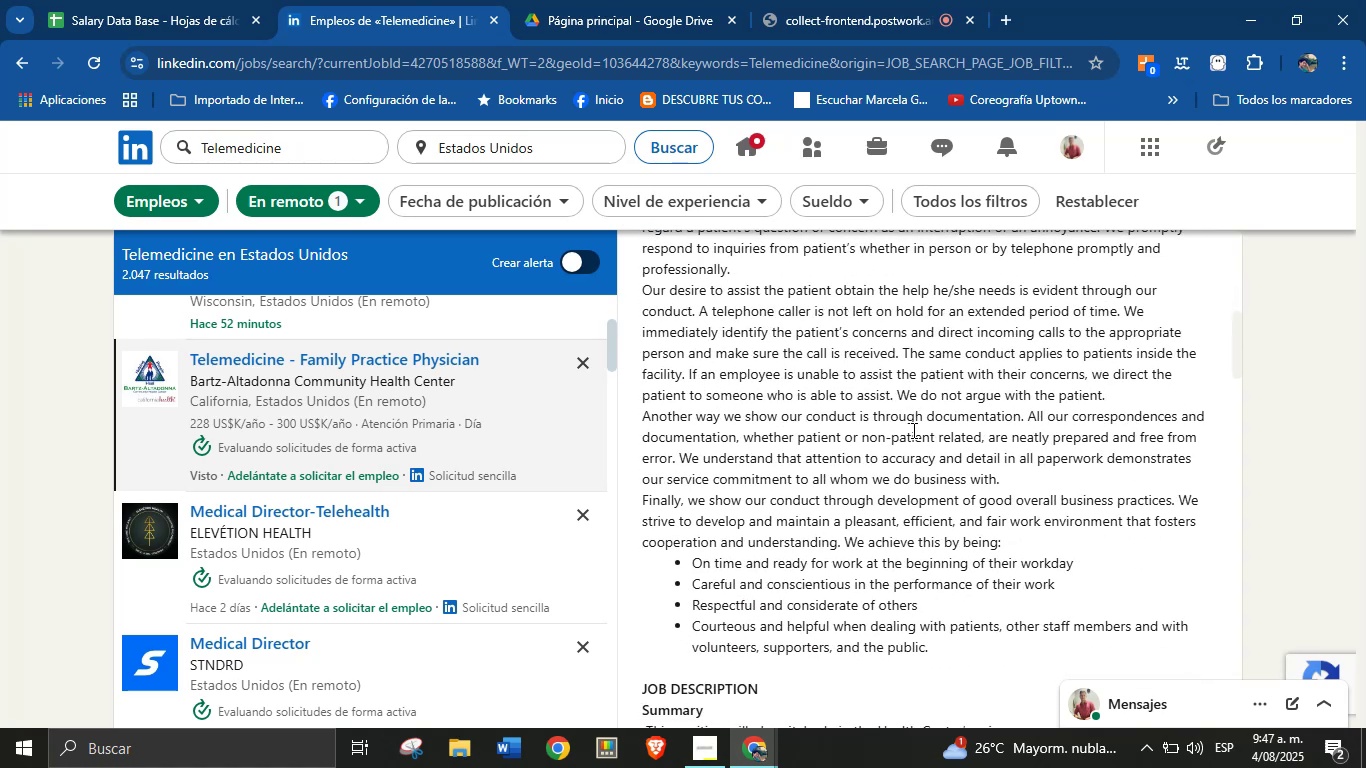 
scroll: coordinate [889, 486], scroll_direction: down, amount: 27.0
 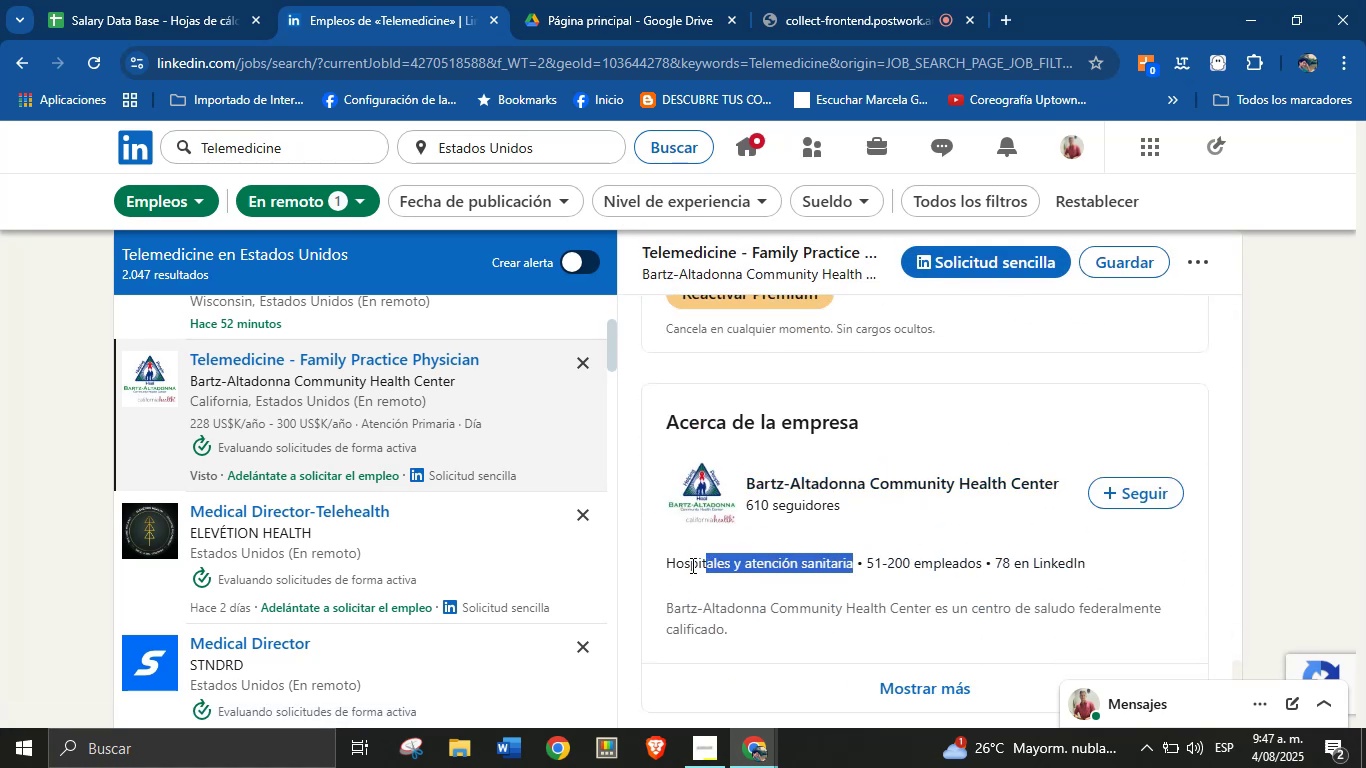 
key(Alt+AltLeft)
 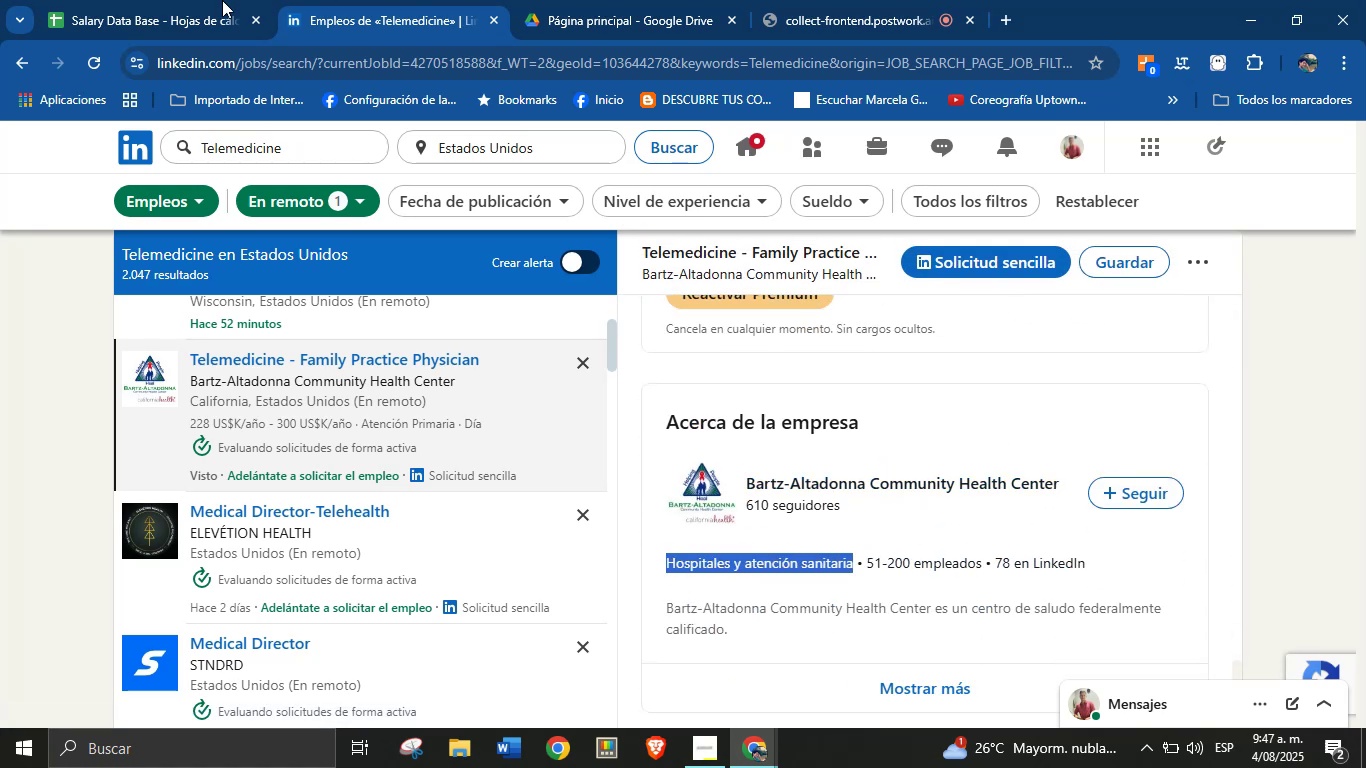 
key(Alt+Control+C)
 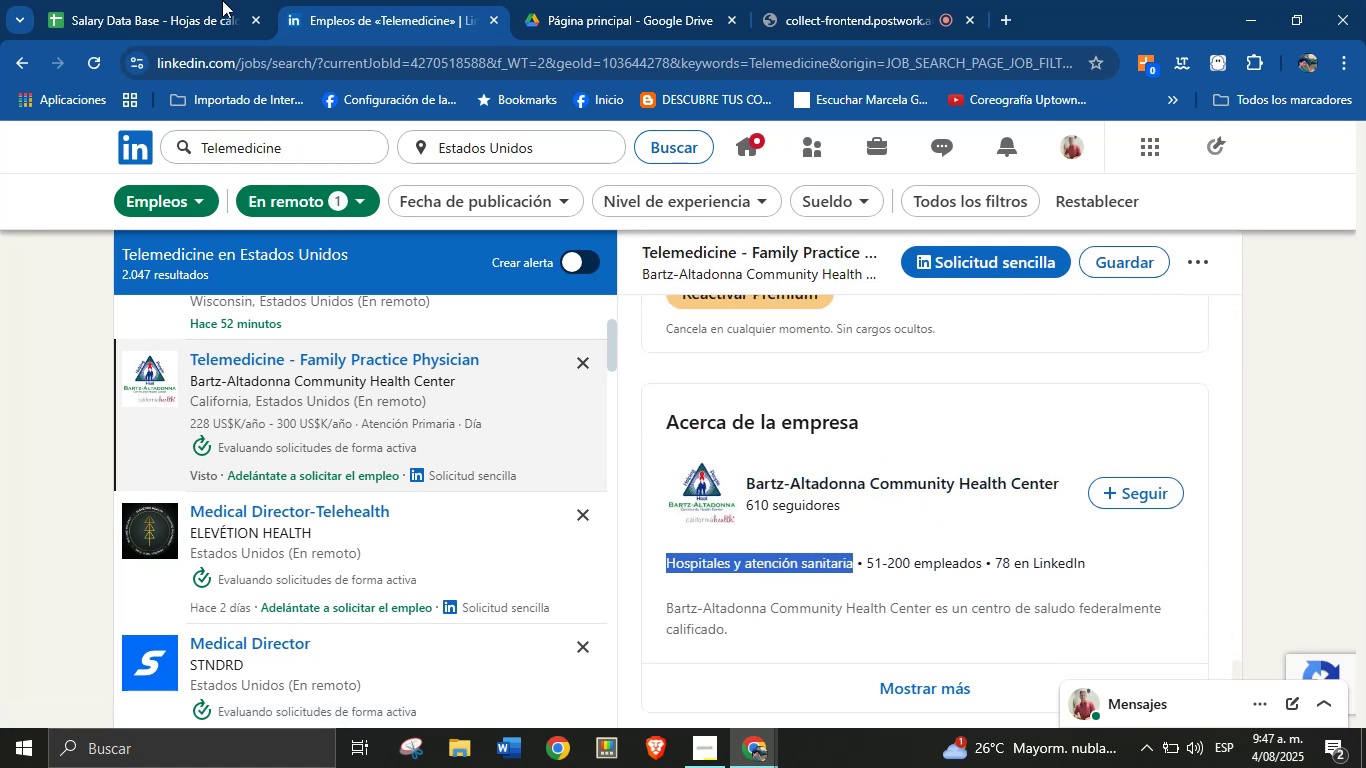 
key(Alt+Control+ControlLeft)
 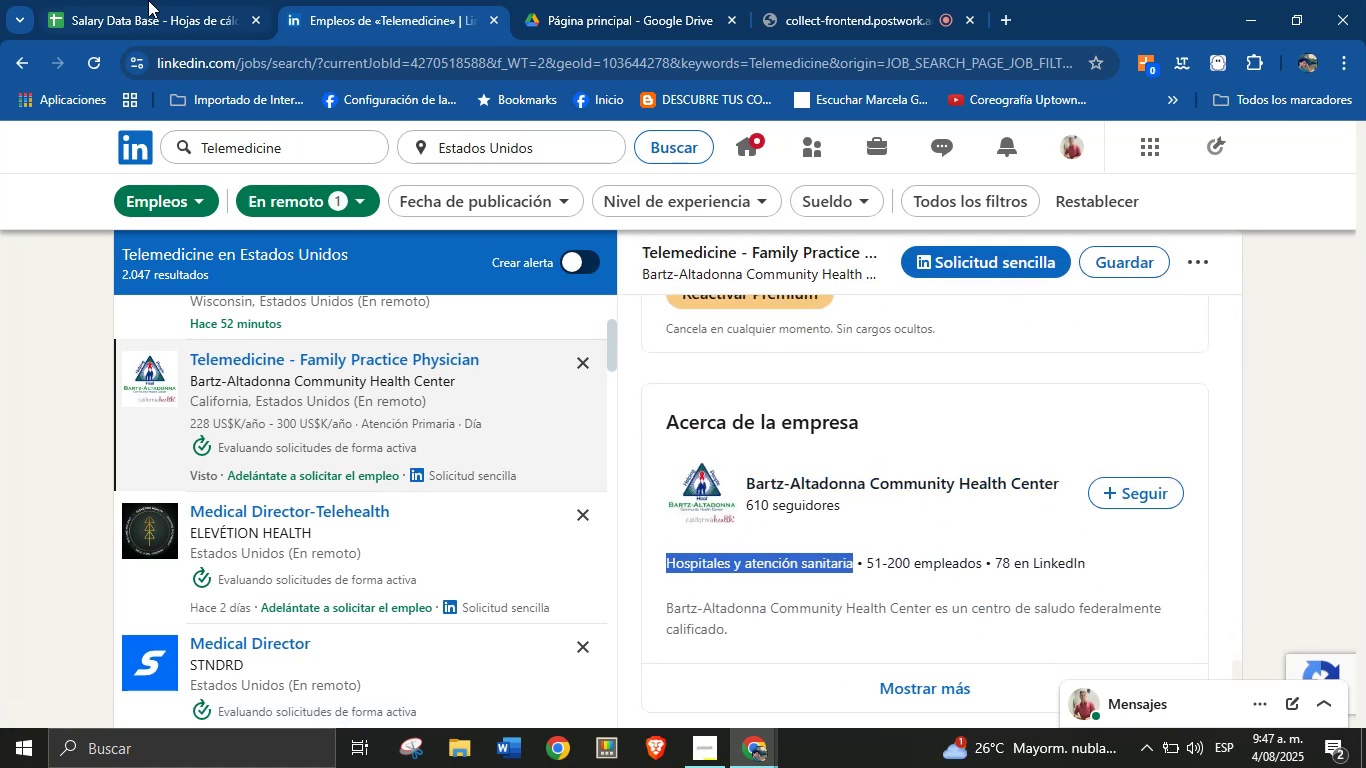 
left_click([133, 0])
 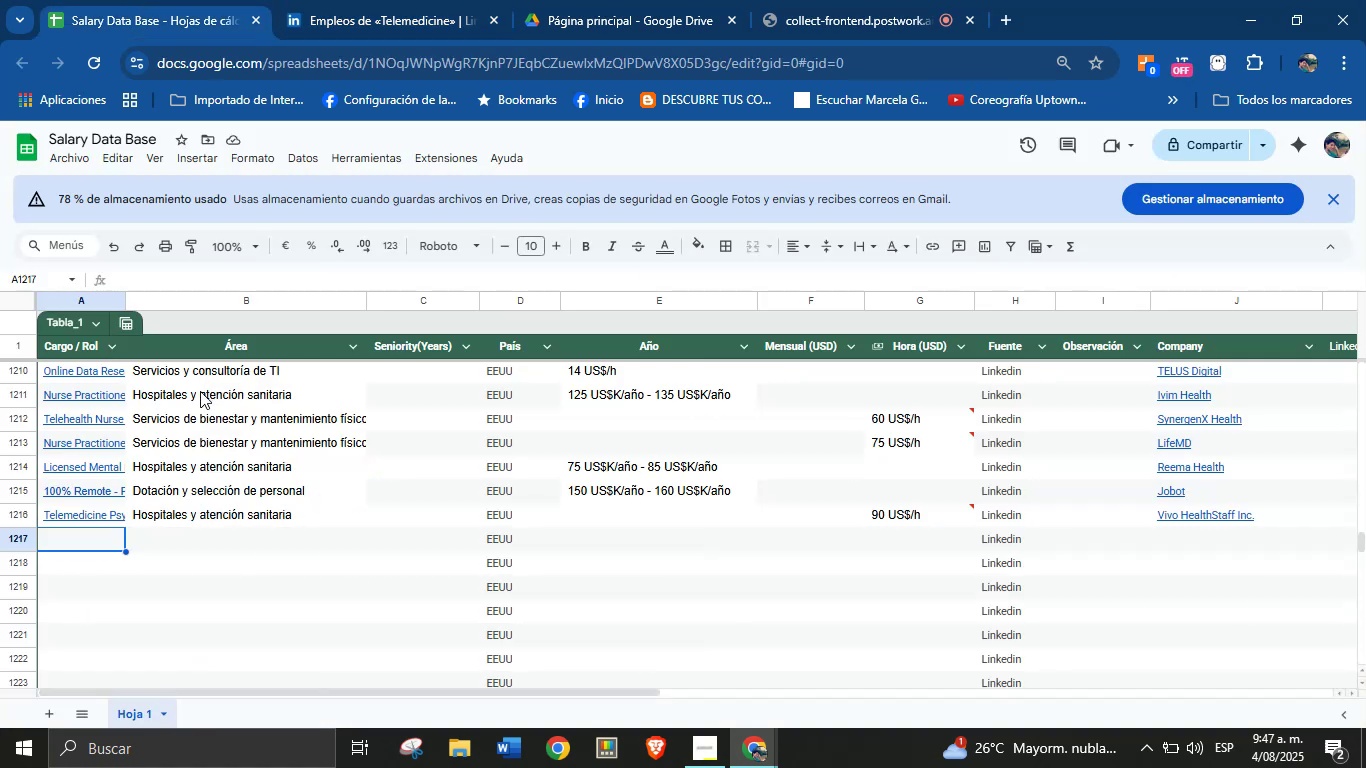 
key(Meta+MetaLeft)
 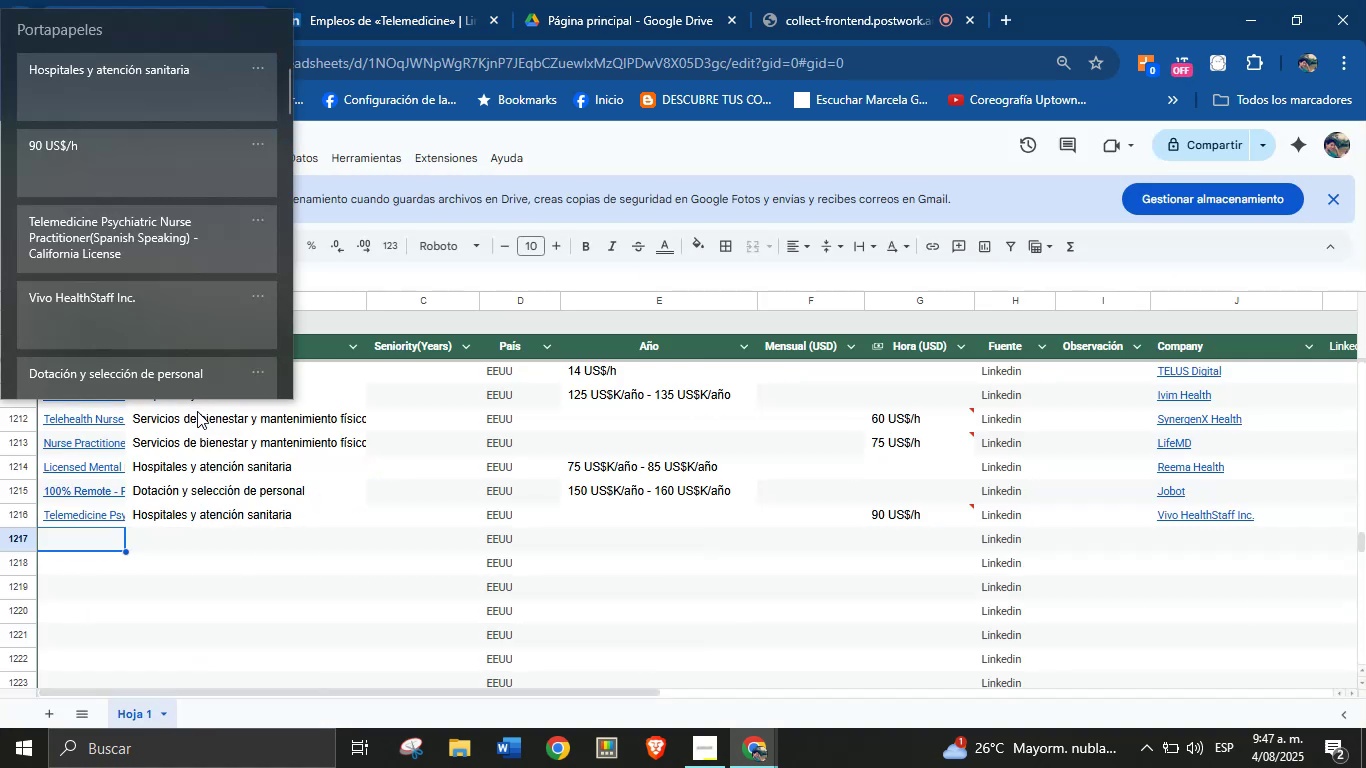 
key(Meta+MetaLeft)
 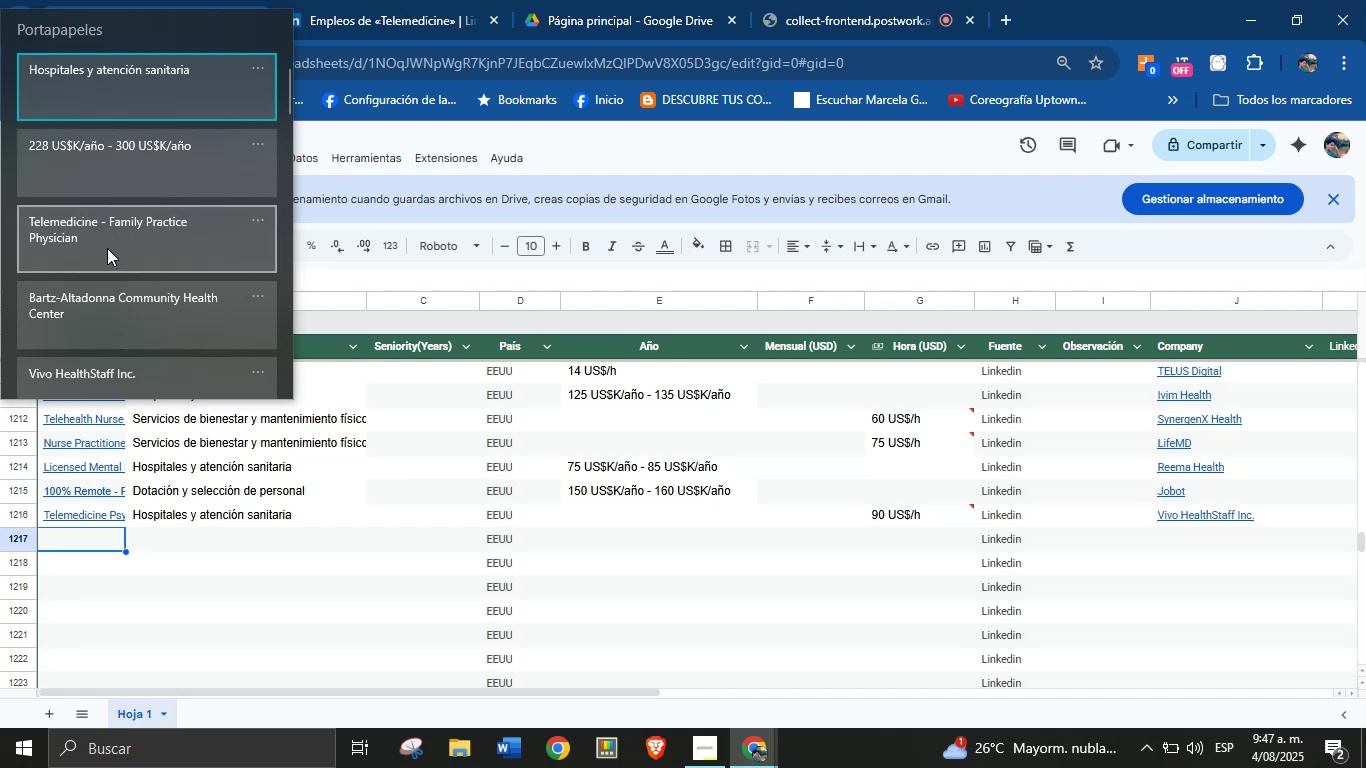 
key(Meta+V)
 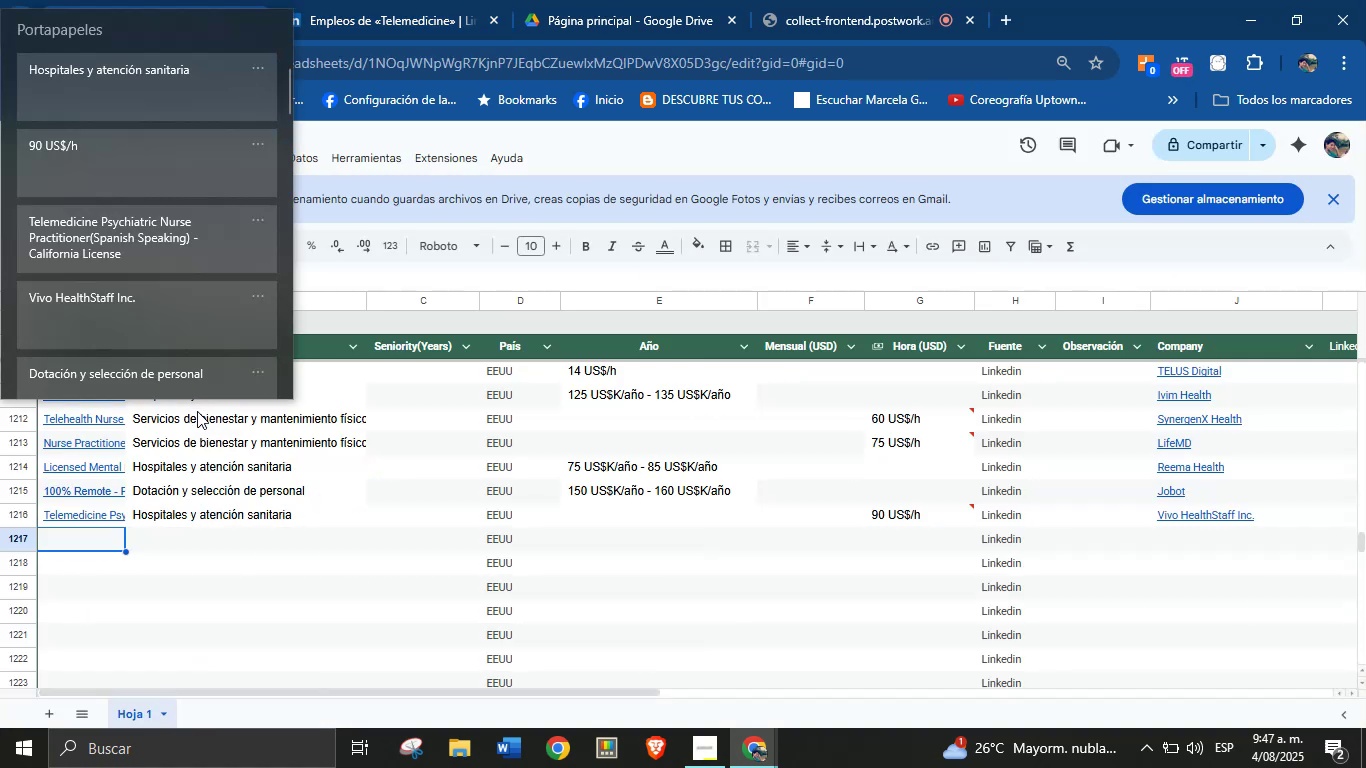 
wait(6.48)
 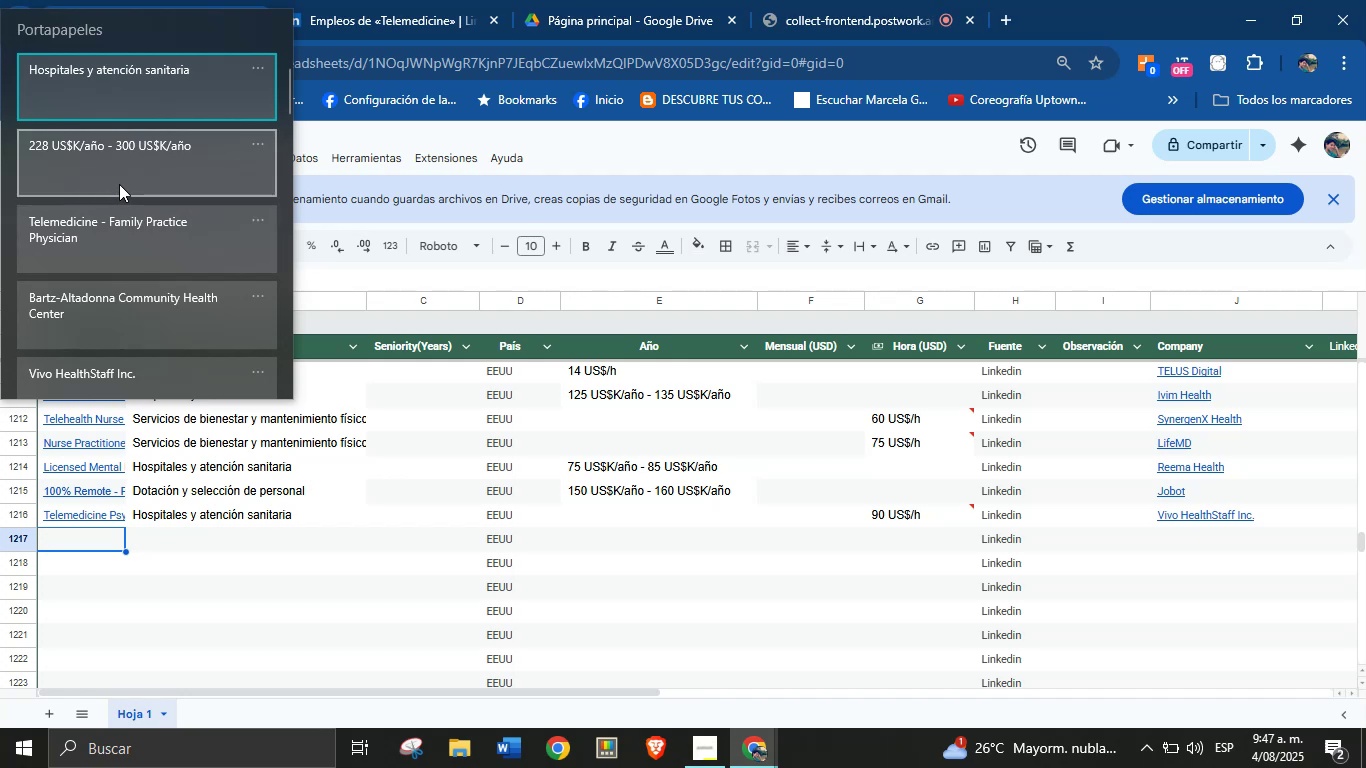 
double_click([382, 0])
 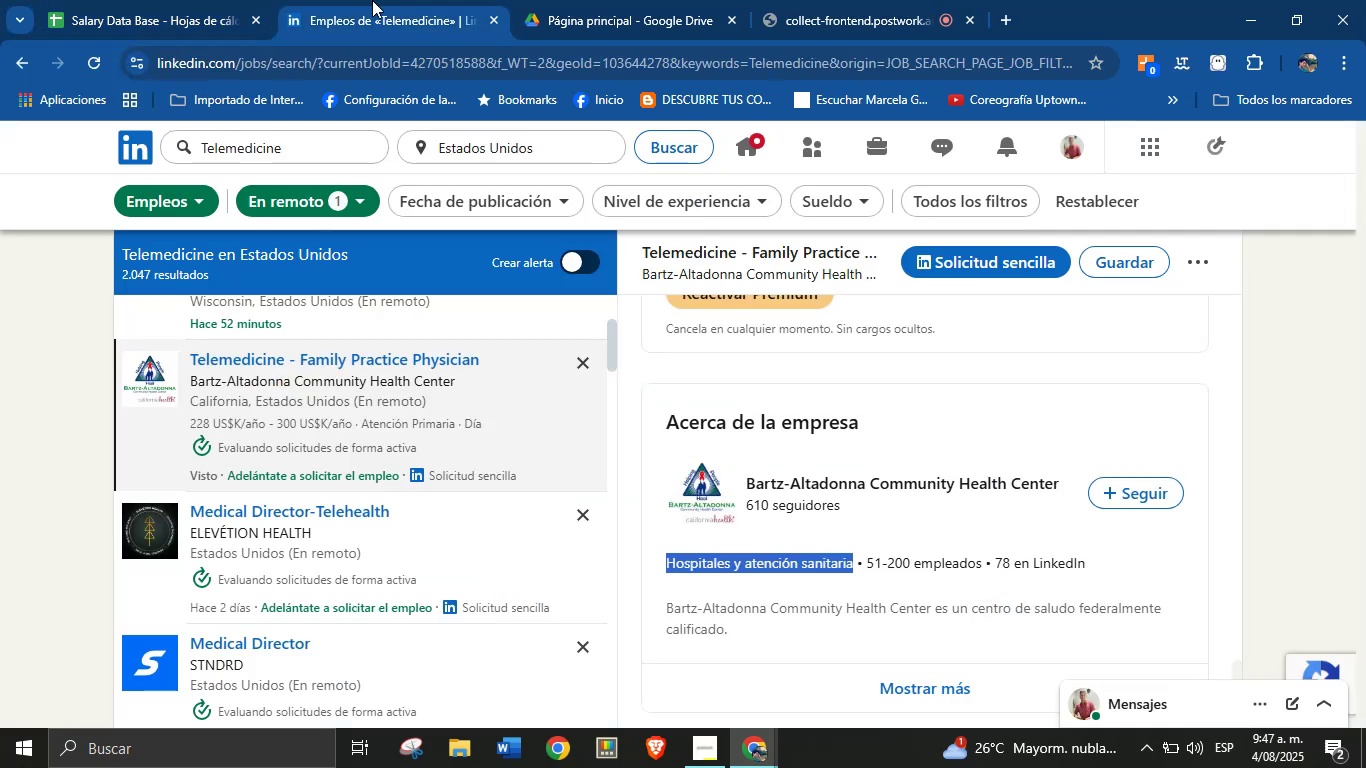 
mouse_move([162, 21])
 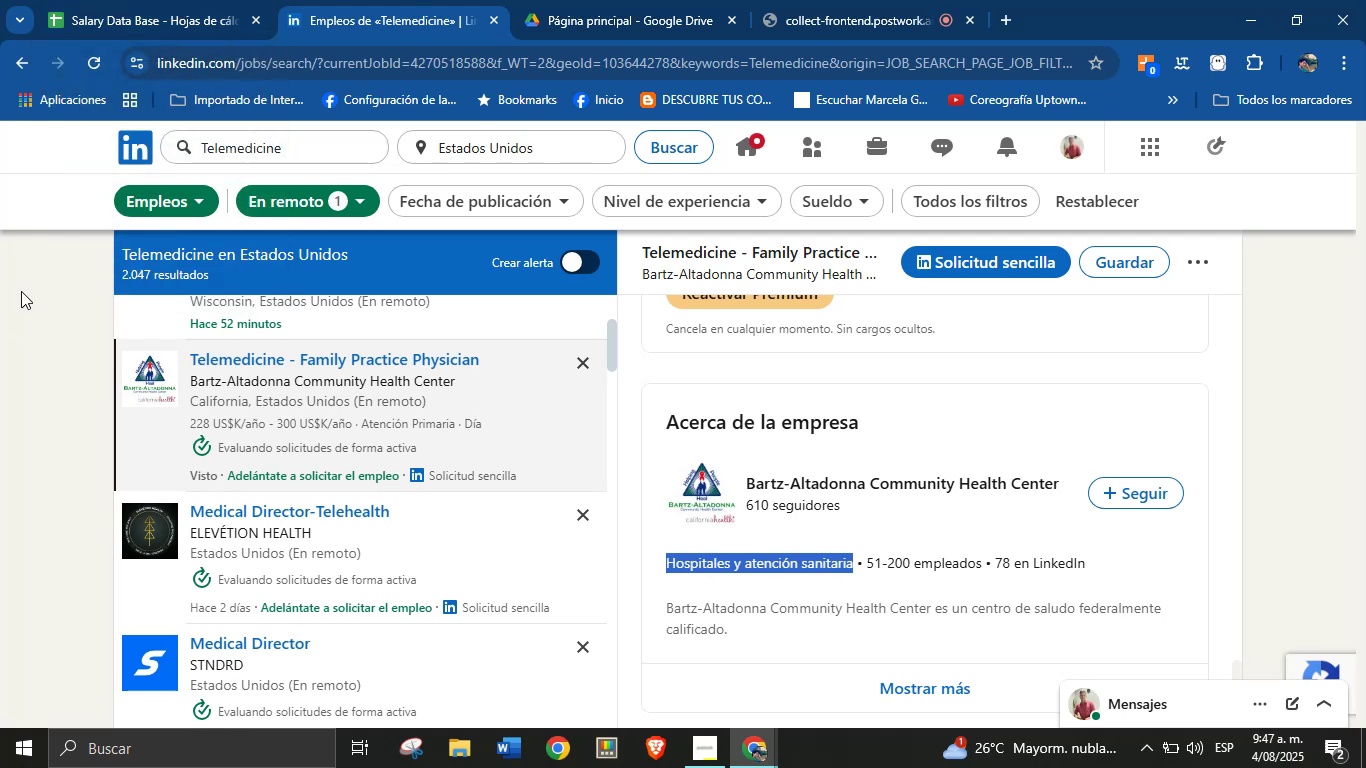 
left_click([166, 0])
 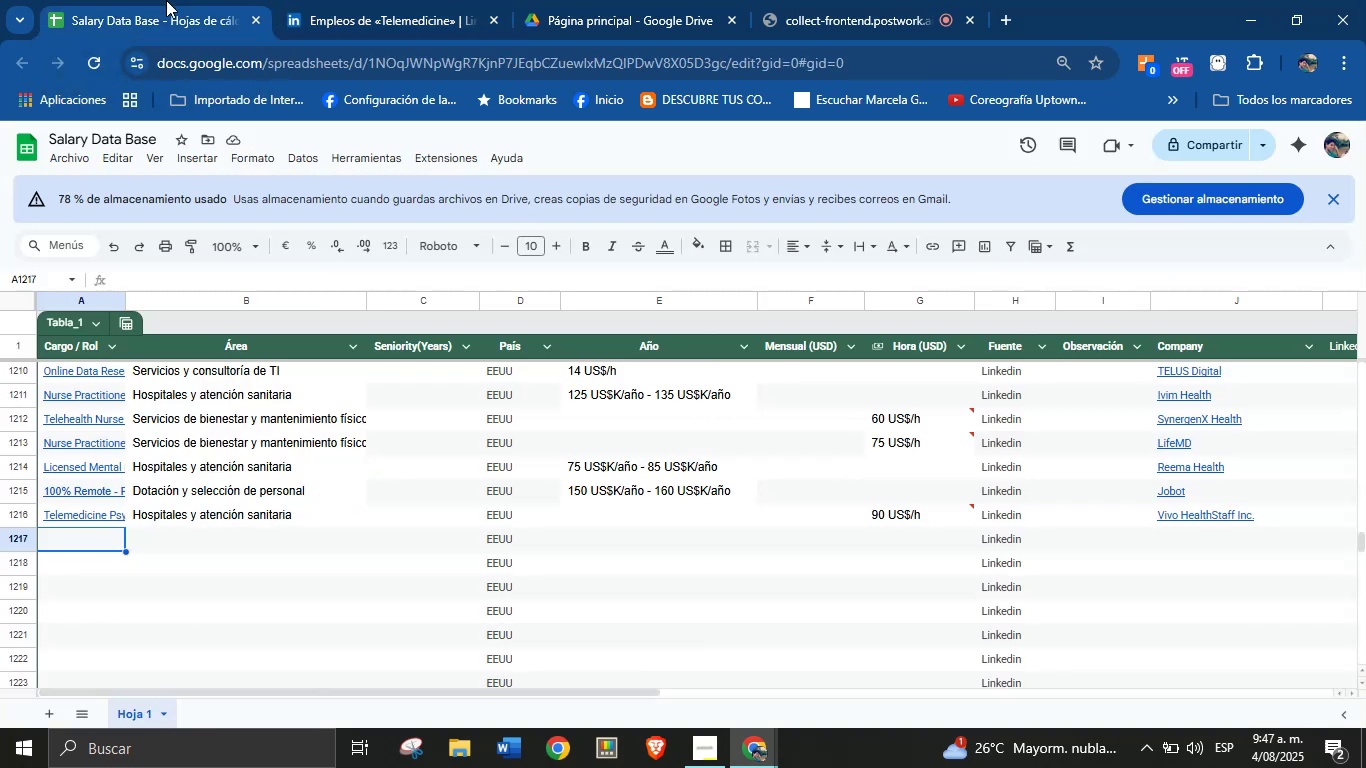 
key(Meta+MetaLeft)
 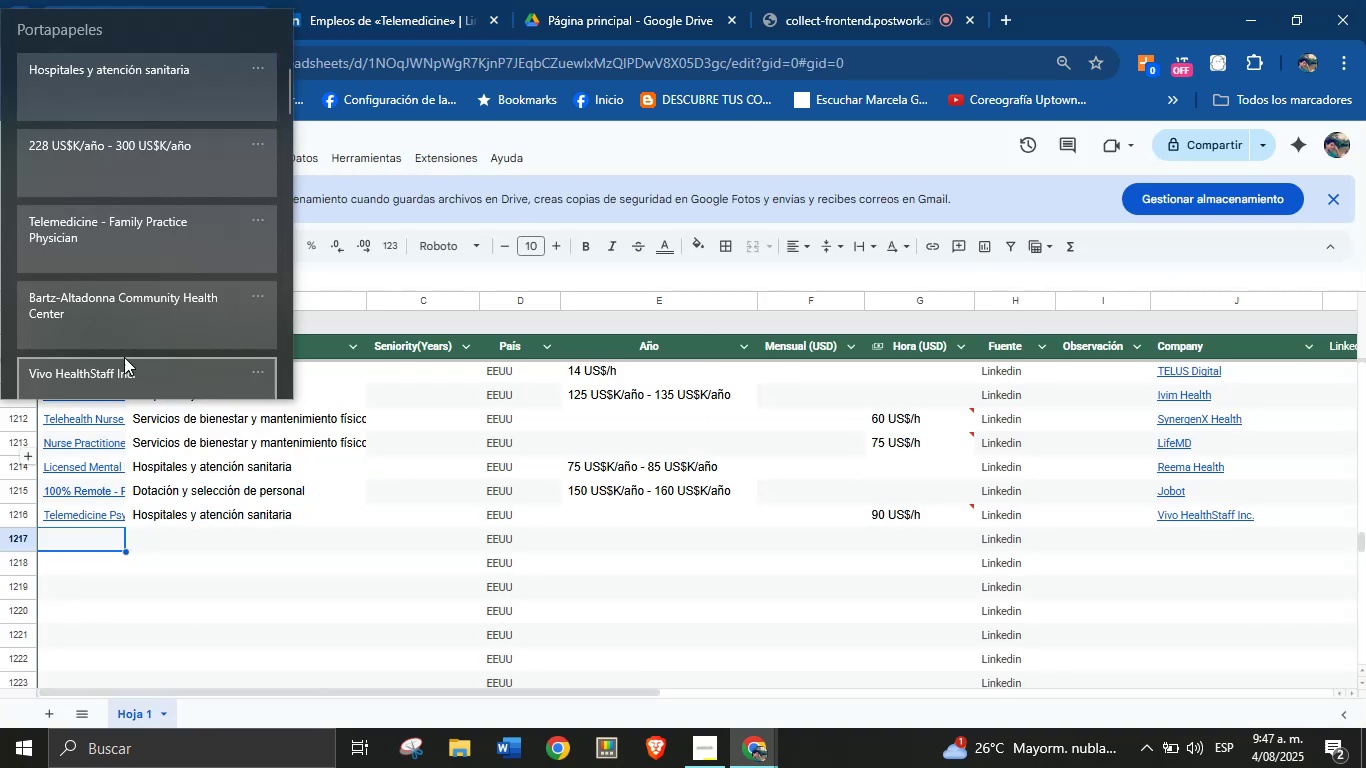 
key(Meta+MetaLeft)
 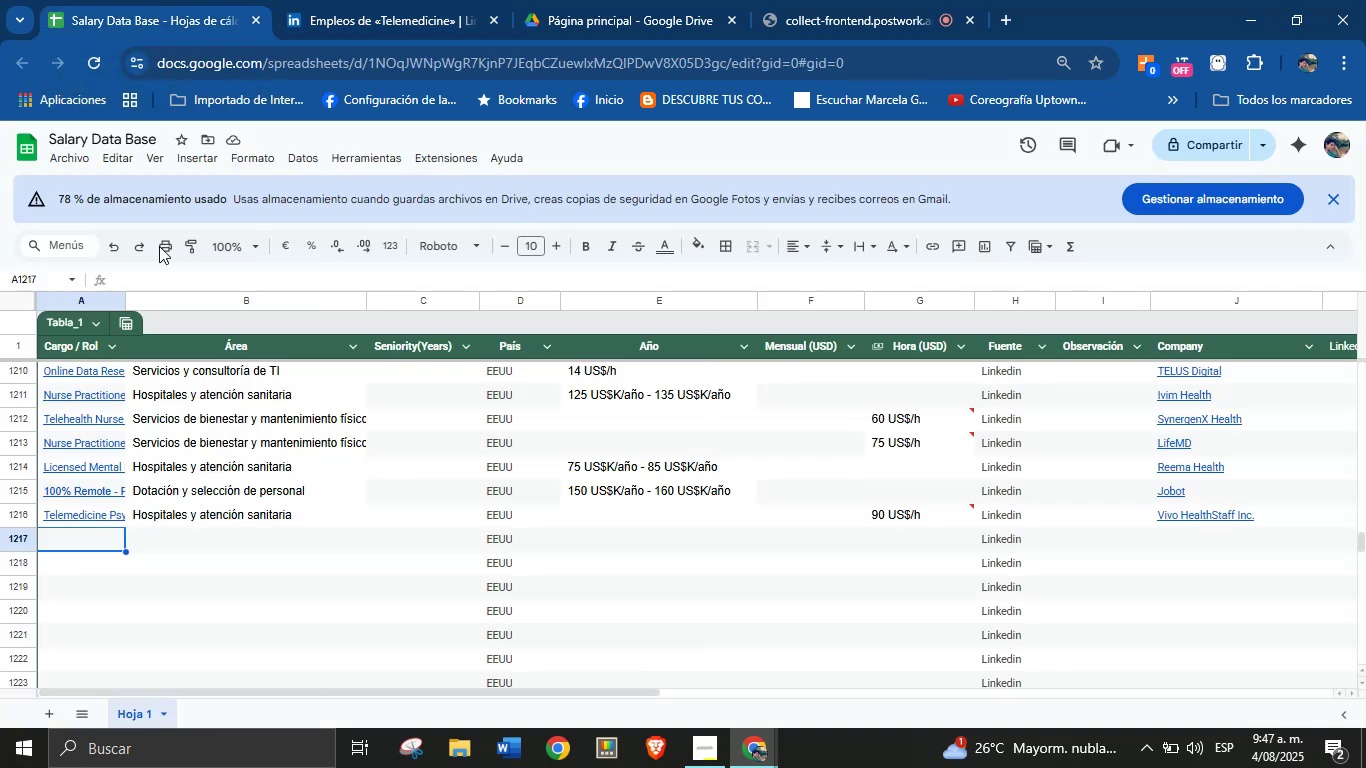 
key(Meta+V)
 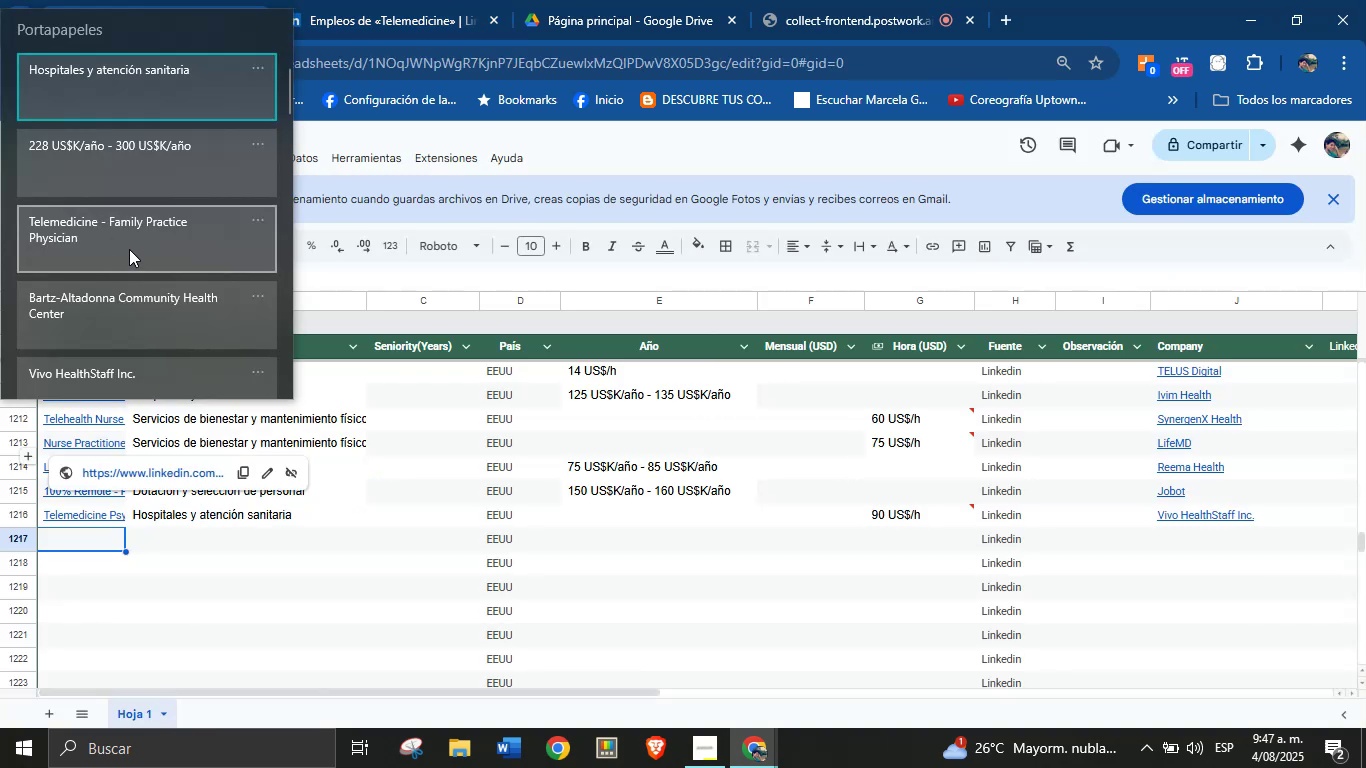 
left_click([129, 249])
 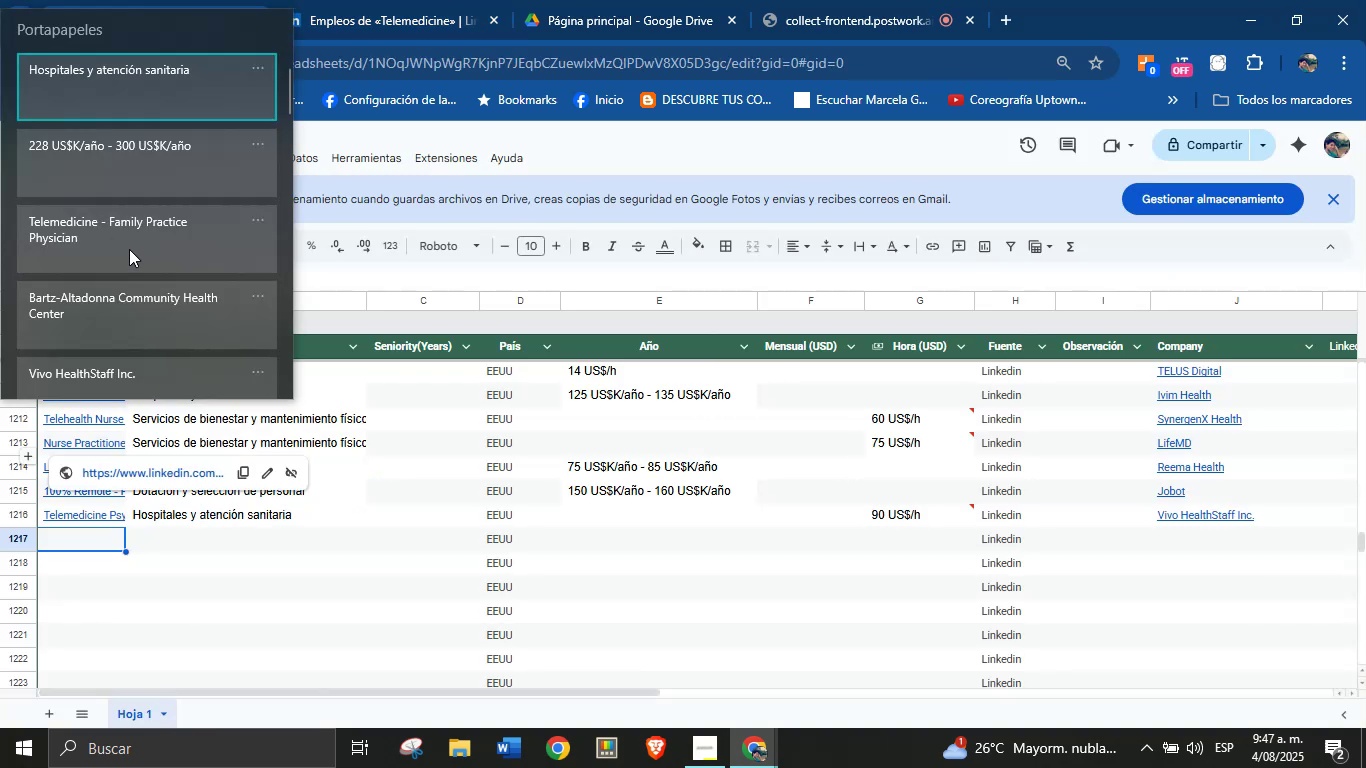 
key(Control+ControlLeft)
 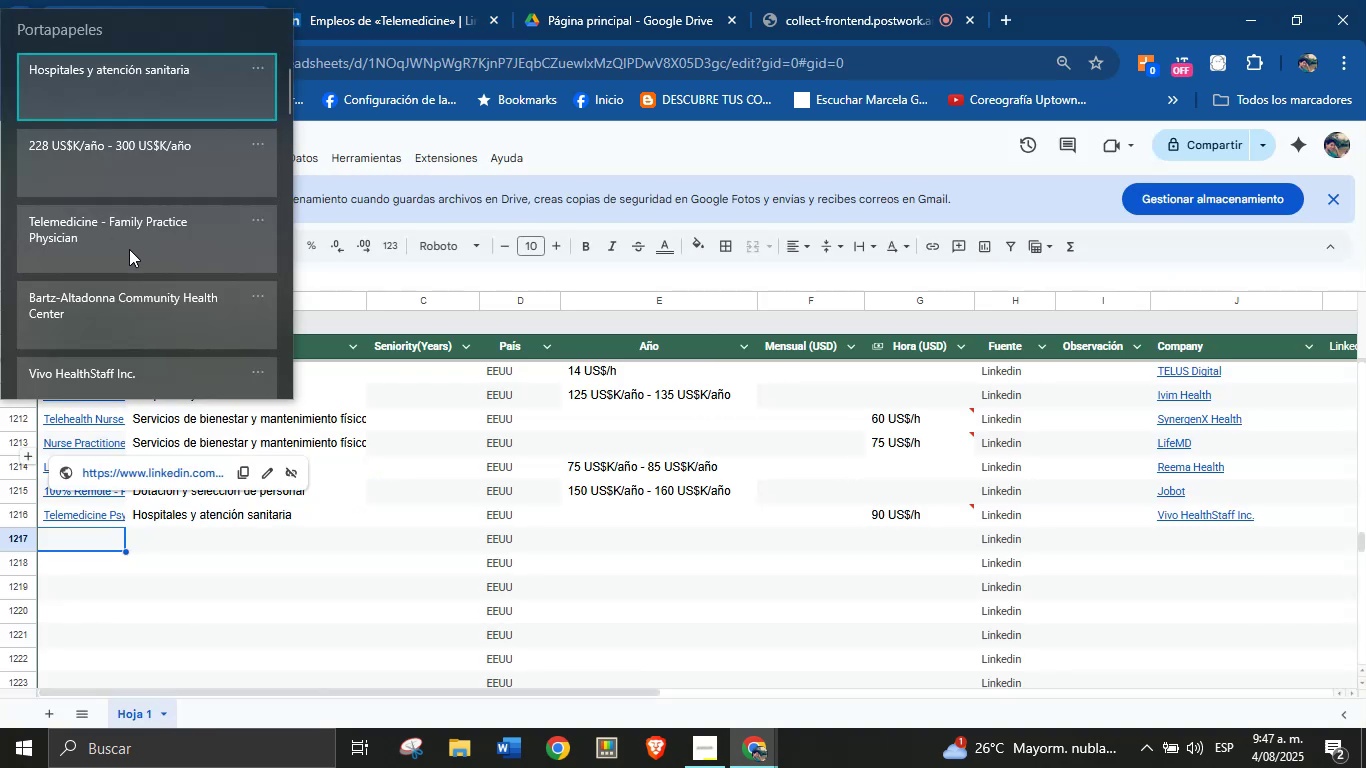 
key(Control+V)
 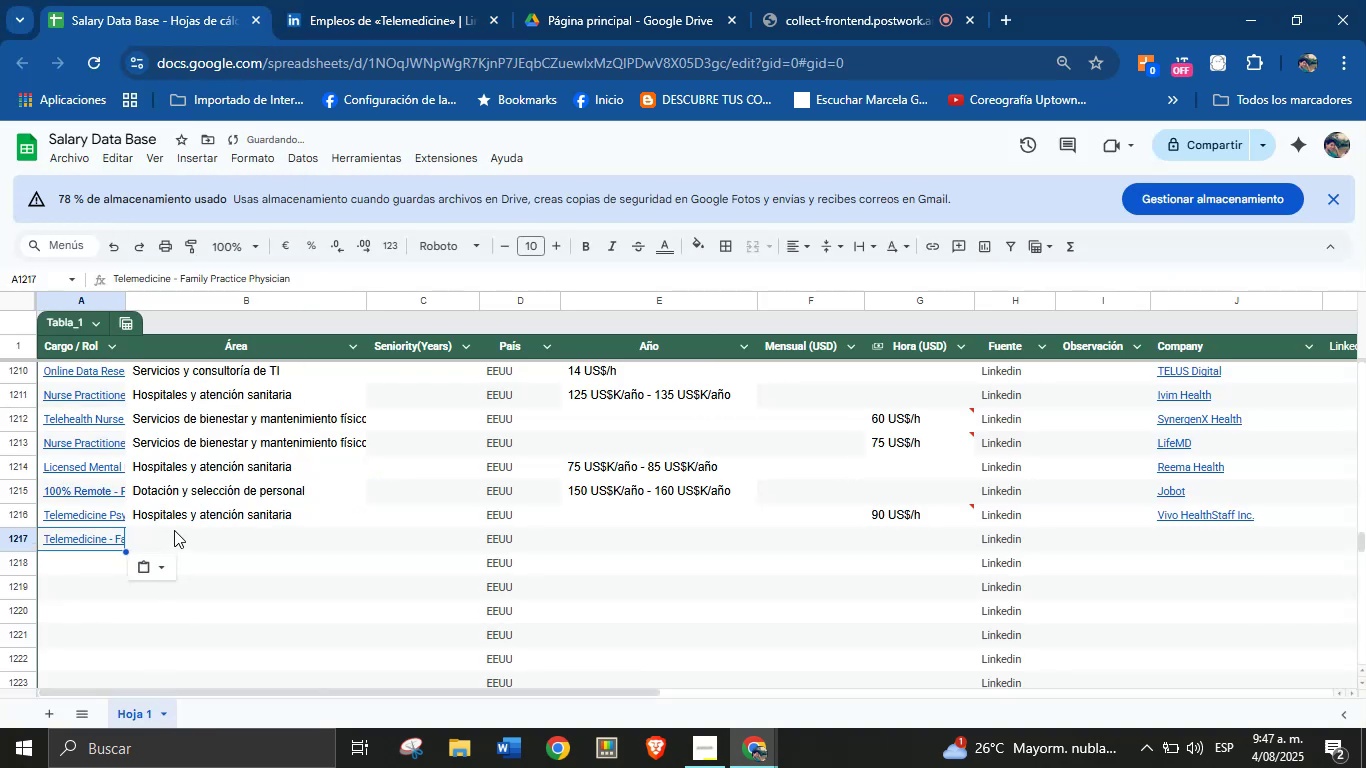 
key(Meta+MetaLeft)
 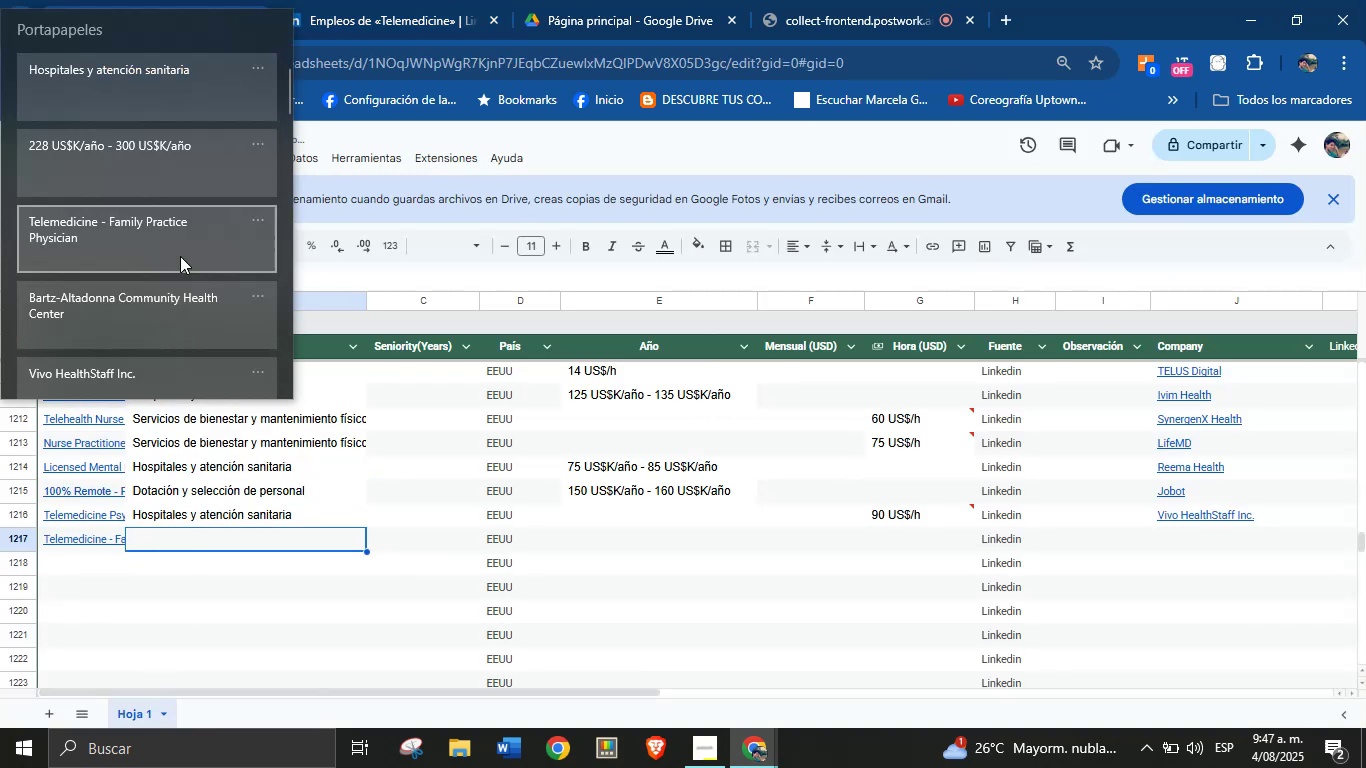 
key(Meta+MetaLeft)
 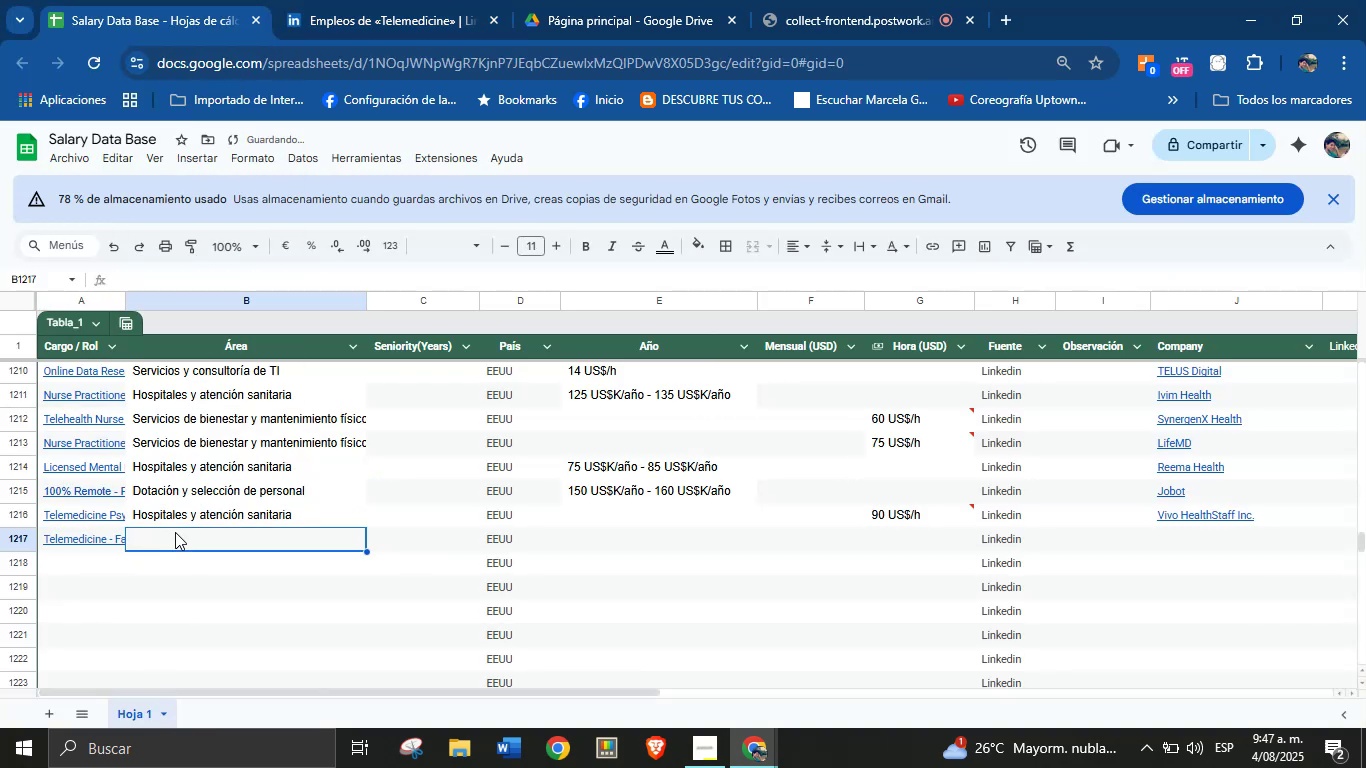 
key(Meta+V)
 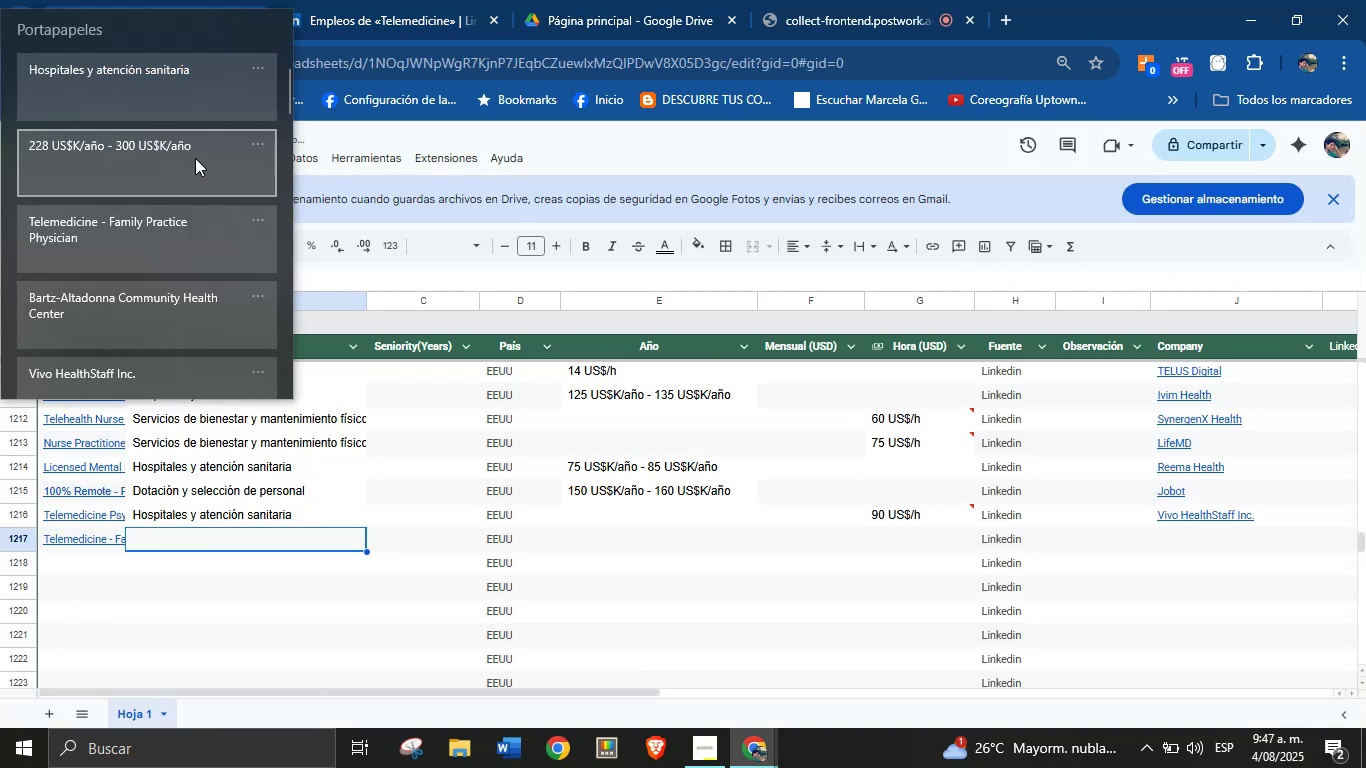 
left_click([214, 103])
 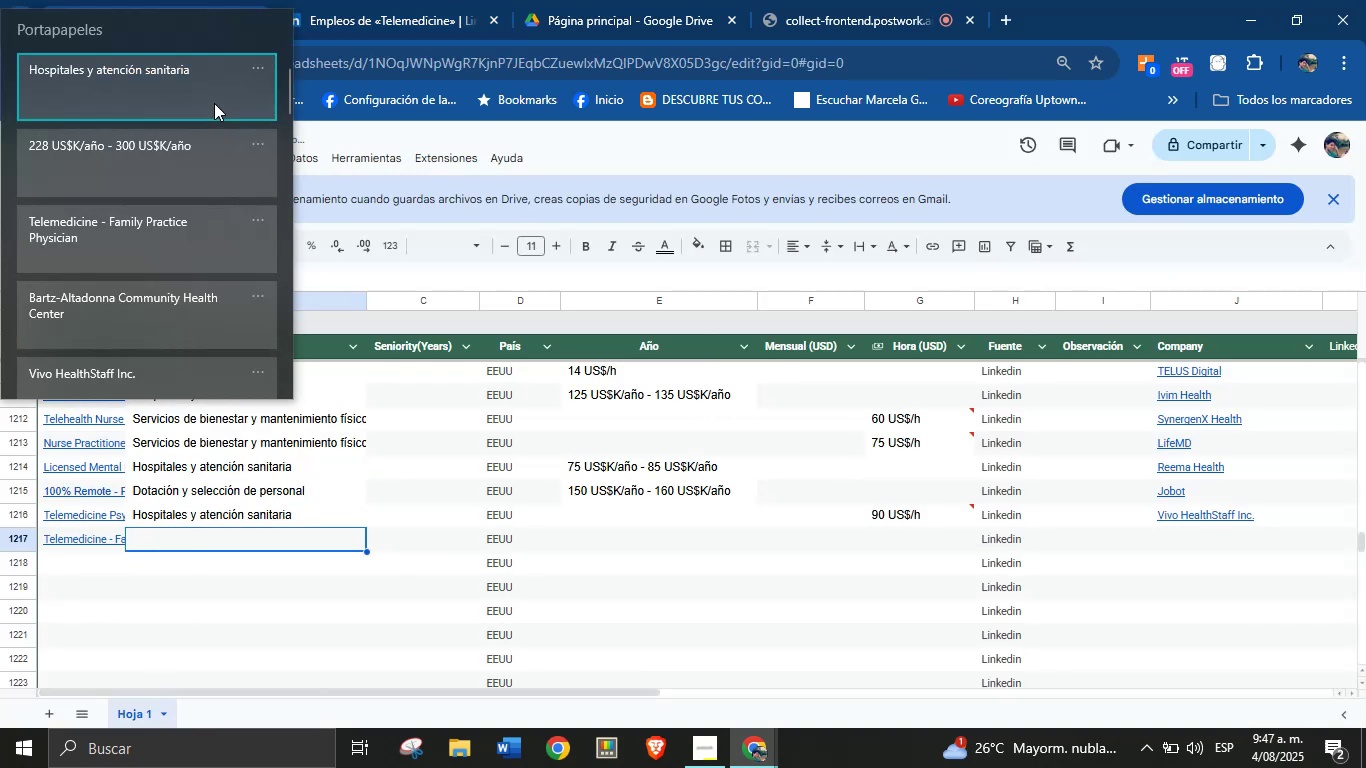 
key(Control+ControlLeft)
 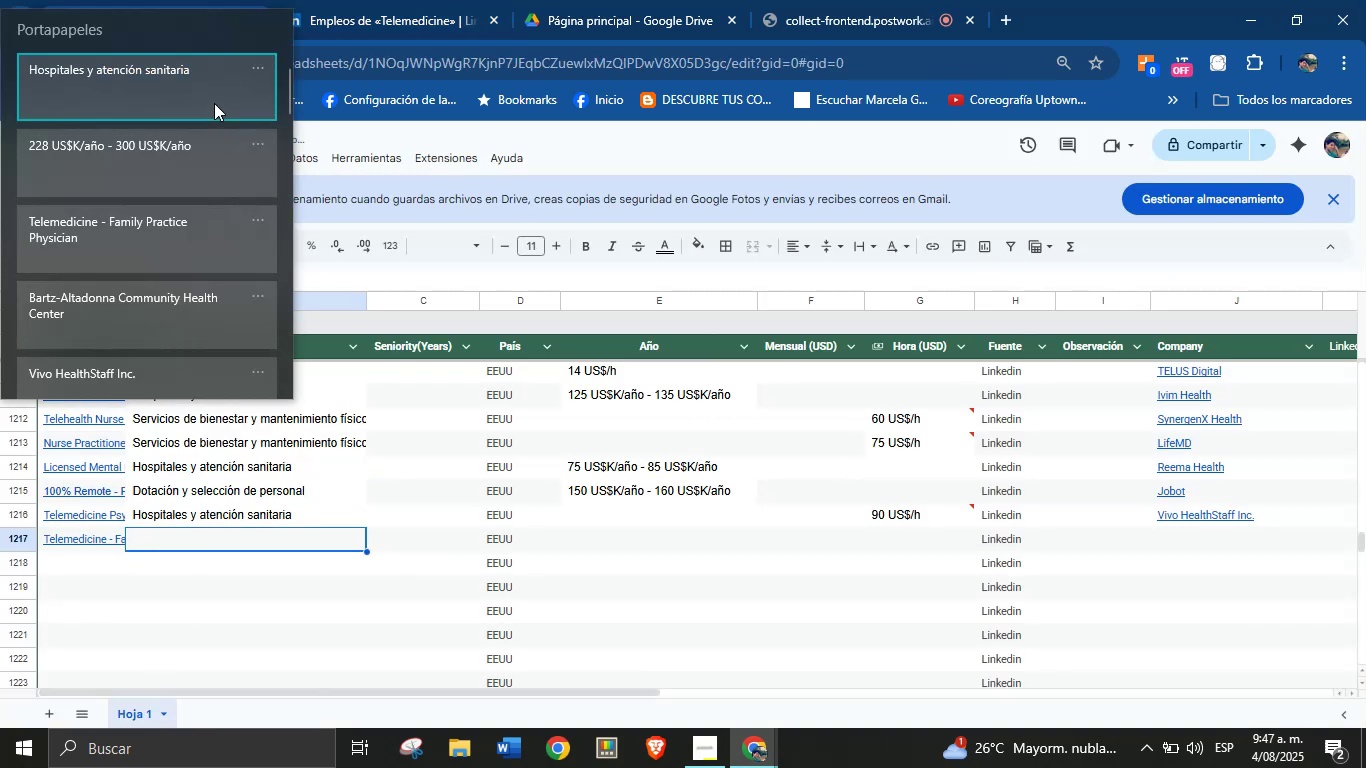 
key(Control+V)
 